 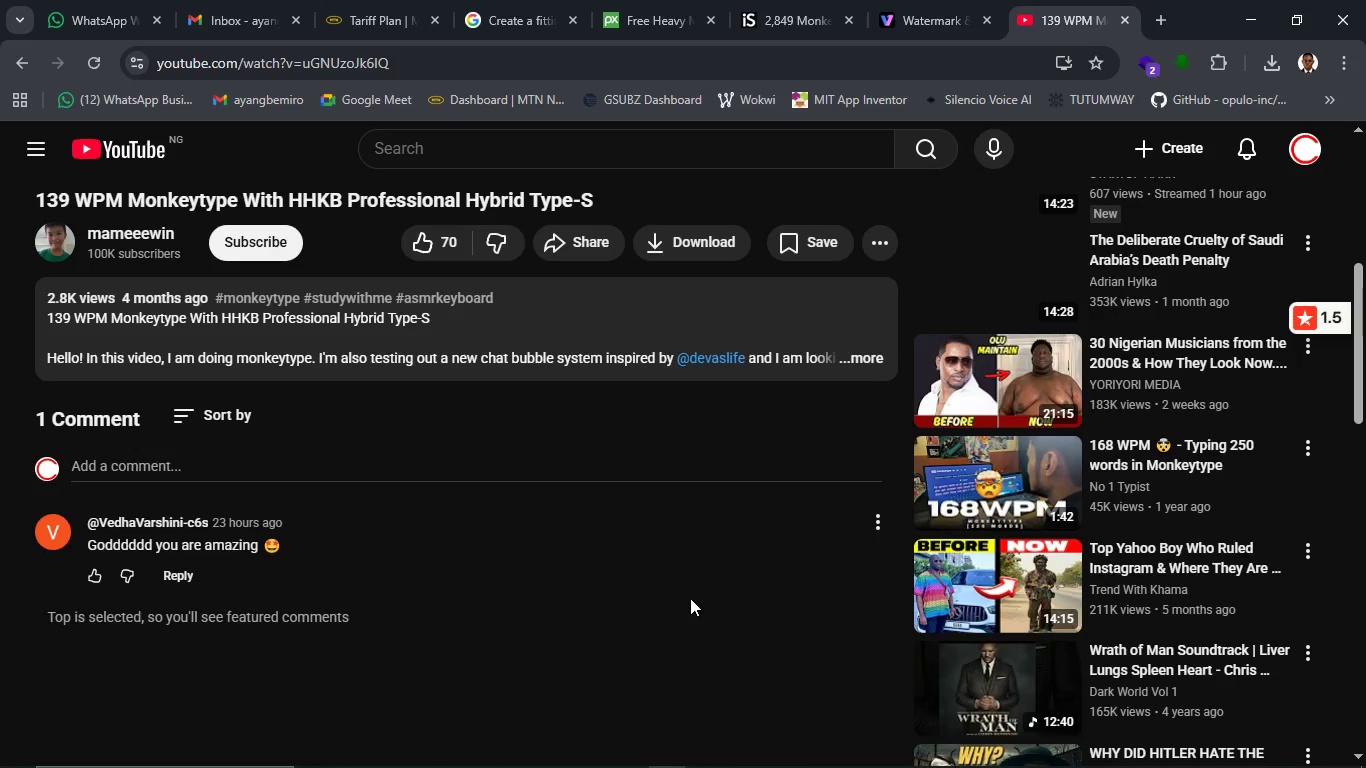 
scroll: coordinate [683, 603], scroll_direction: up, amount: 13.0
 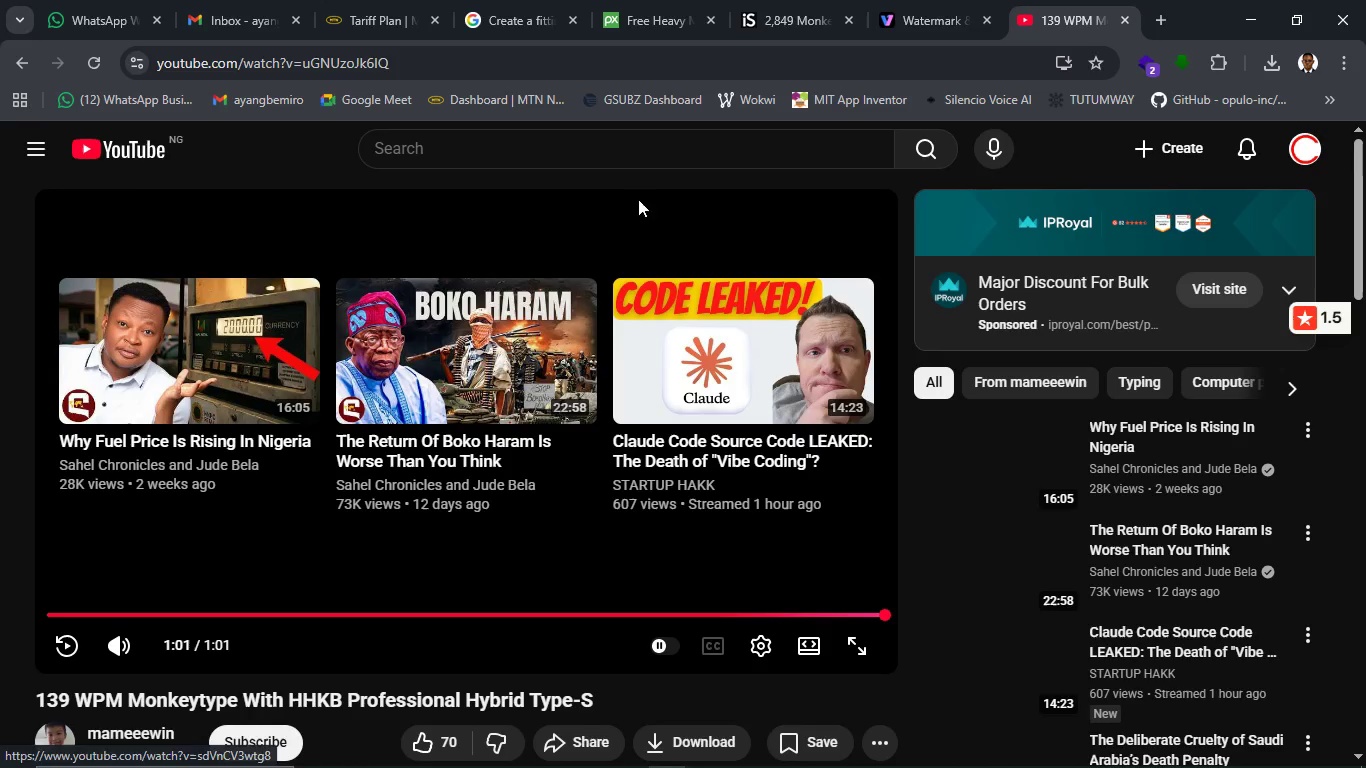 
left_click([657, 148])
 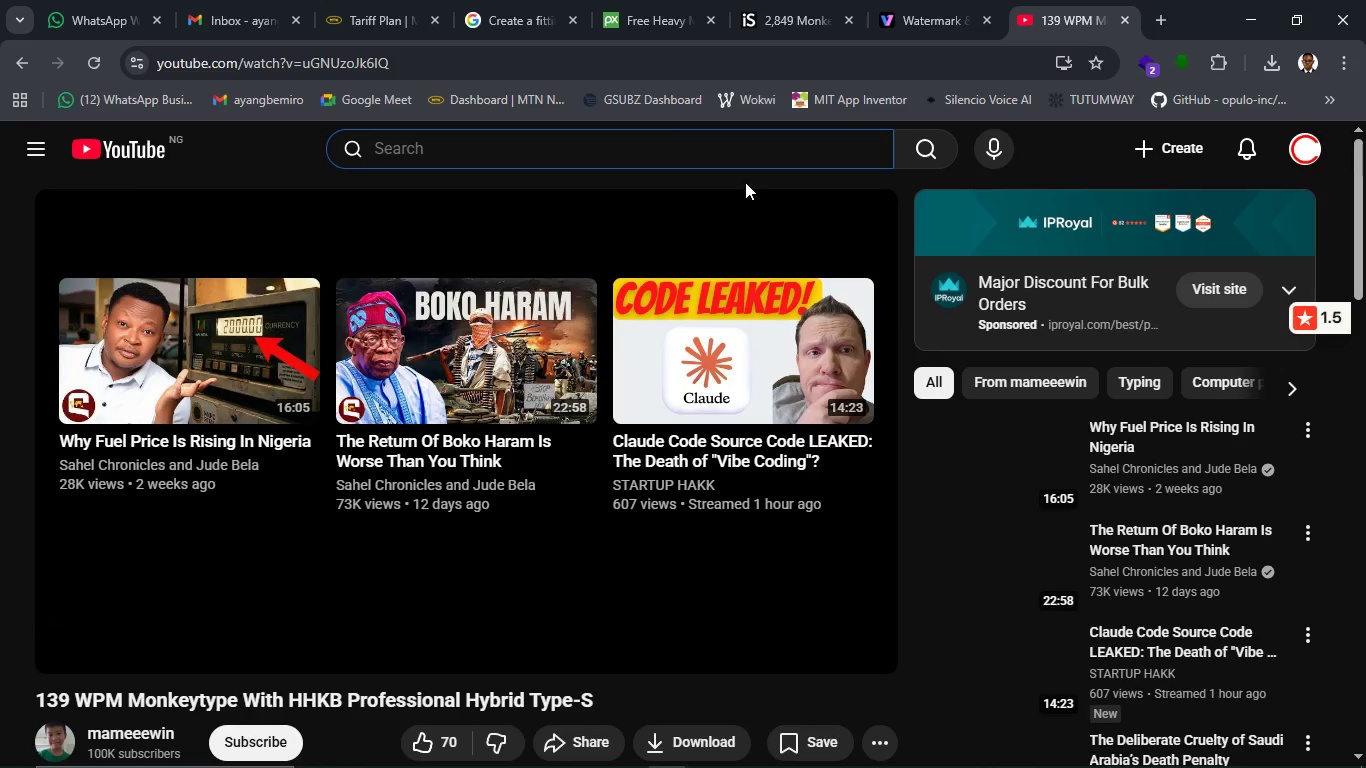 
type(monkettype)
 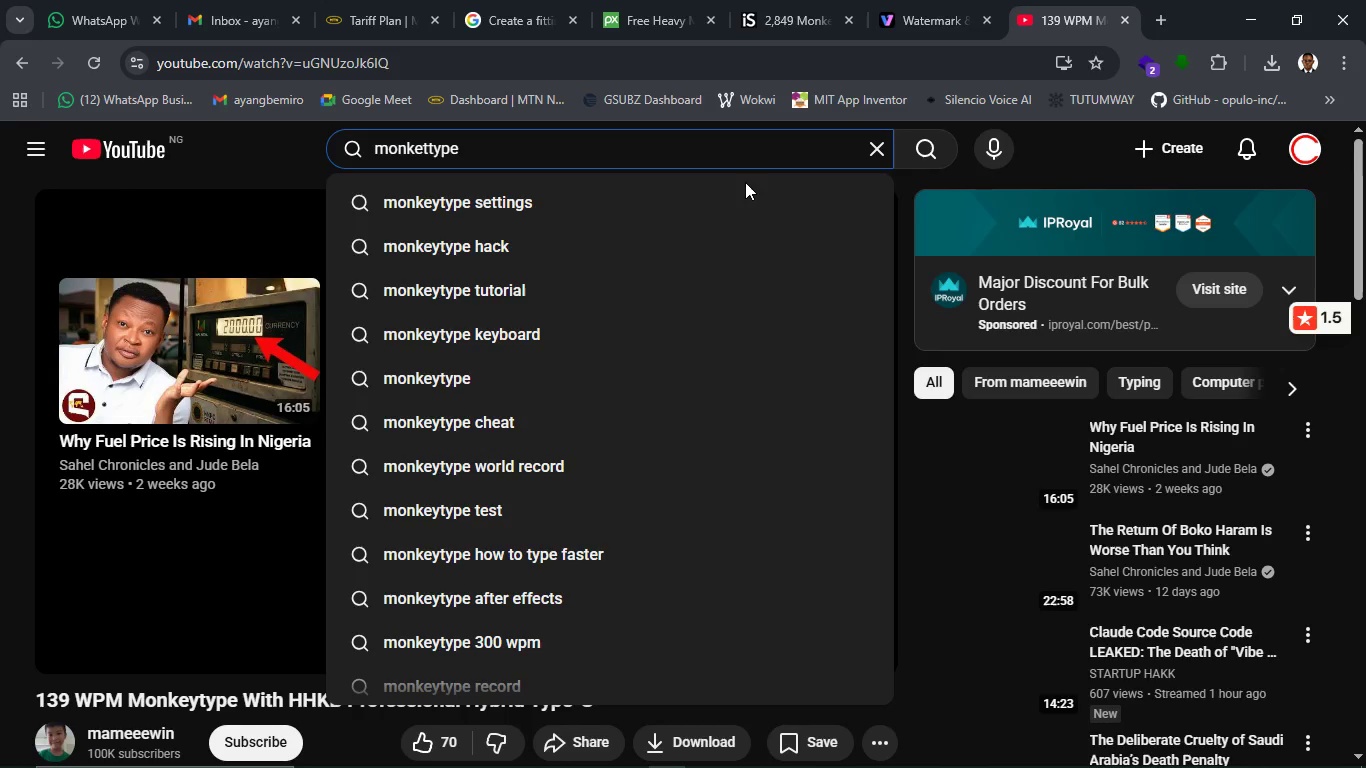 
wait(6.86)
 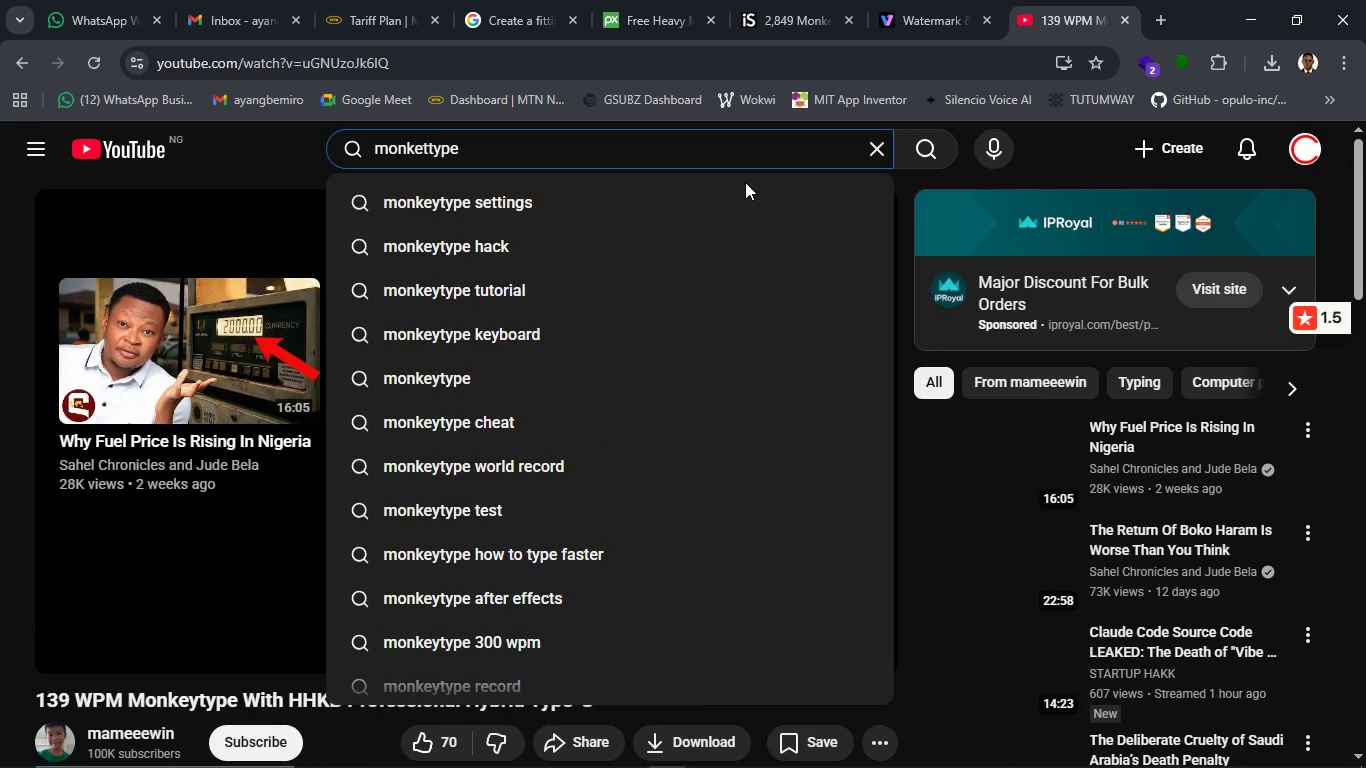 
left_click([595, 637])
 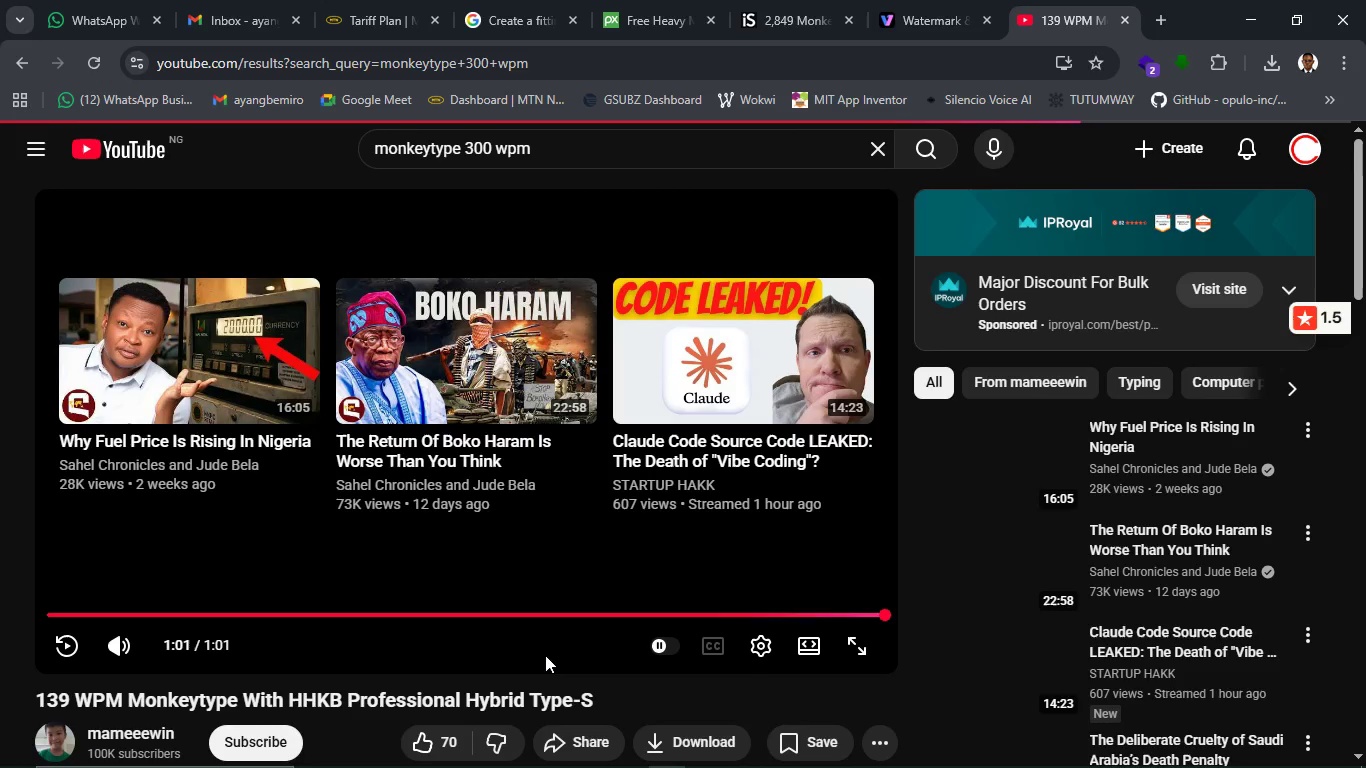 
wait(8.27)
 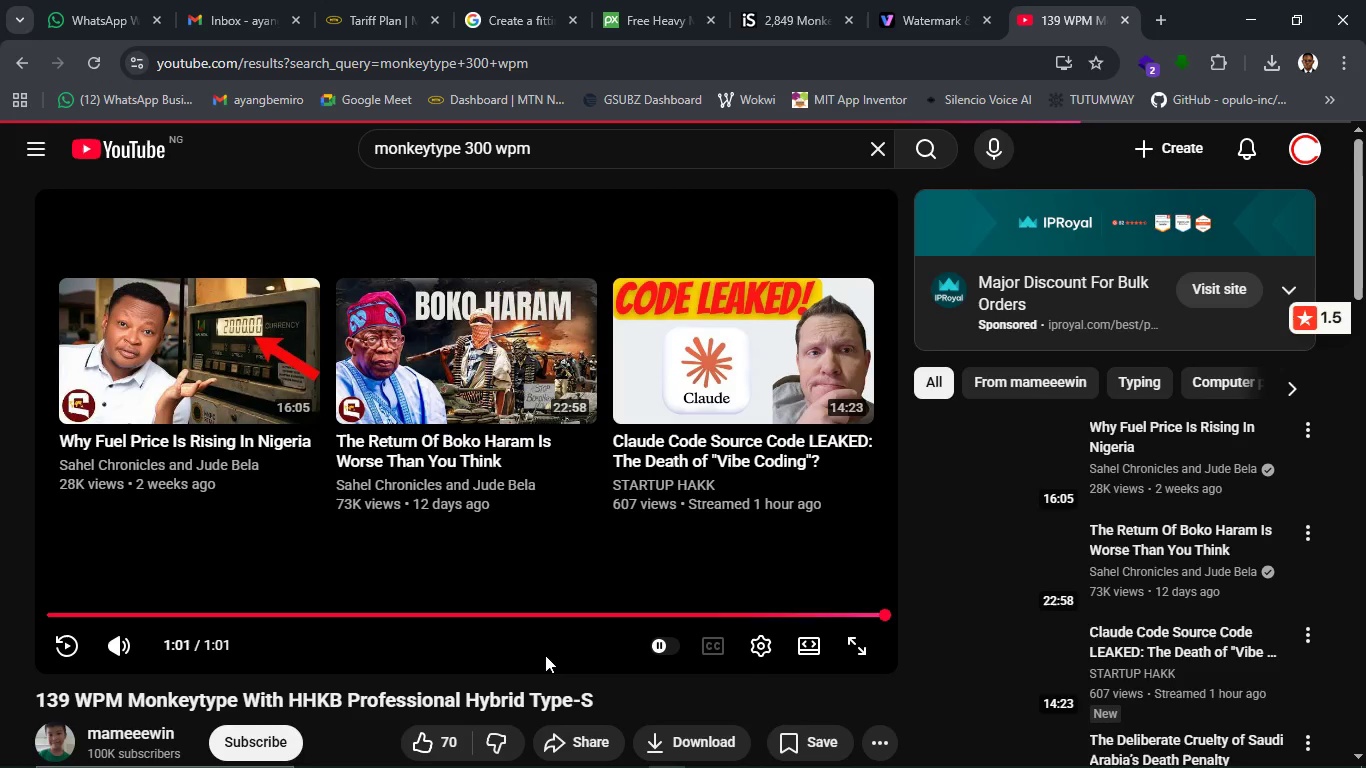 
scroll: coordinate [515, 767], scroll_direction: down, amount: 5.0
 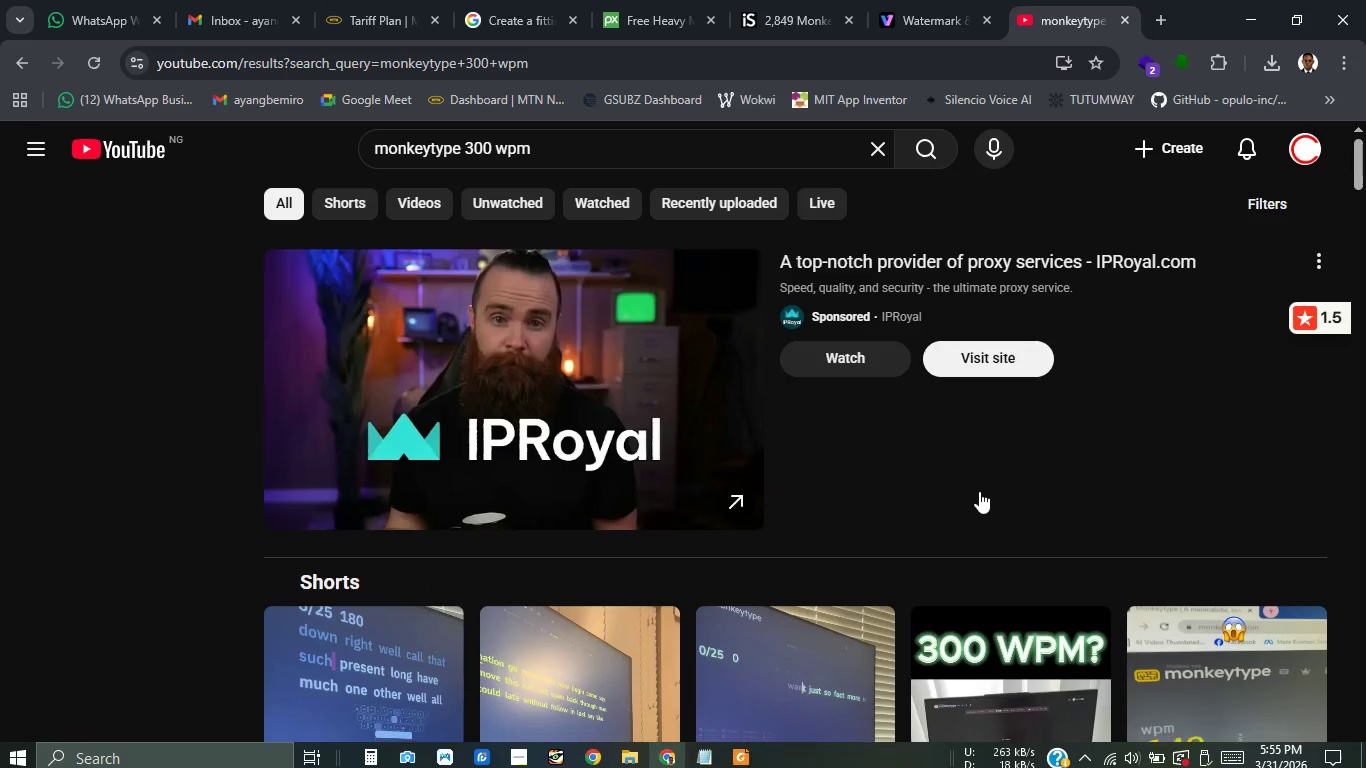 
left_click([979, 491])
 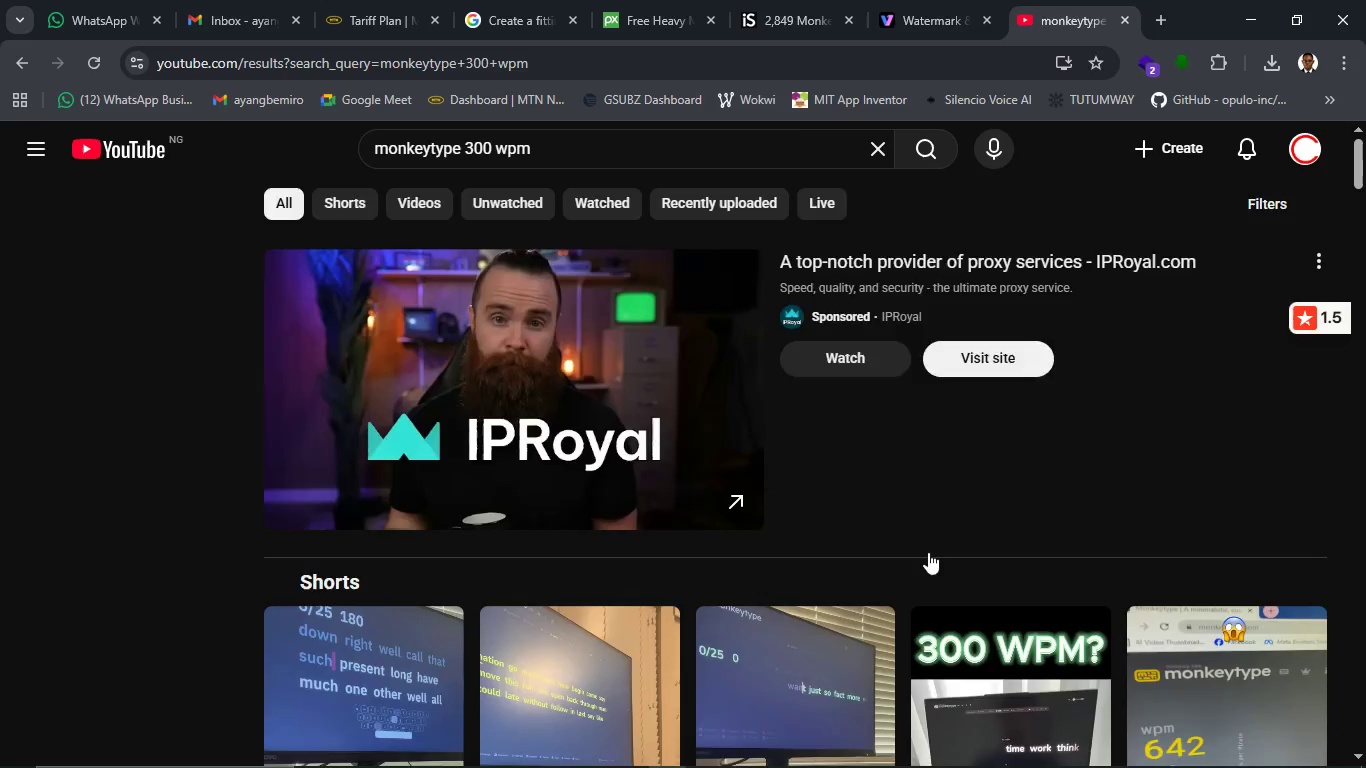 
scroll: coordinate [925, 554], scroll_direction: down, amount: 4.0
 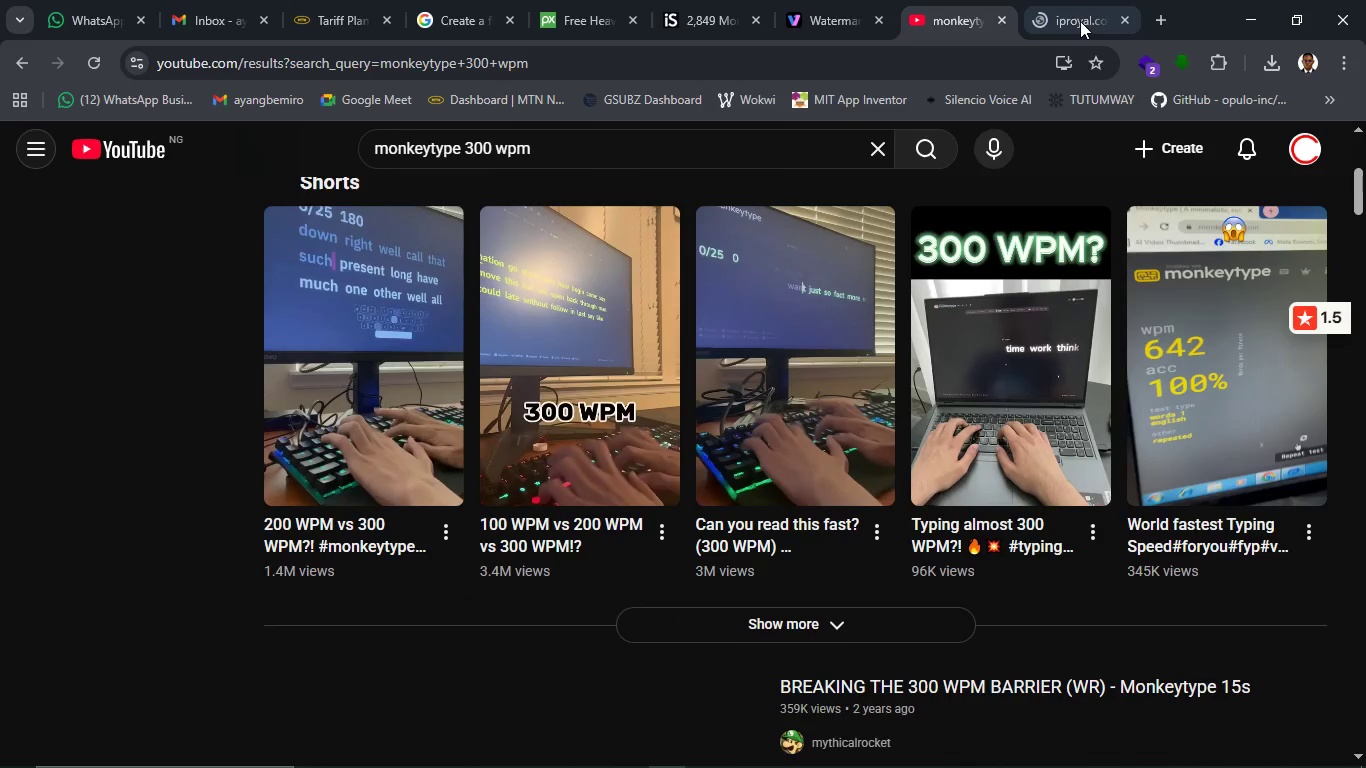 
left_click([1124, 20])
 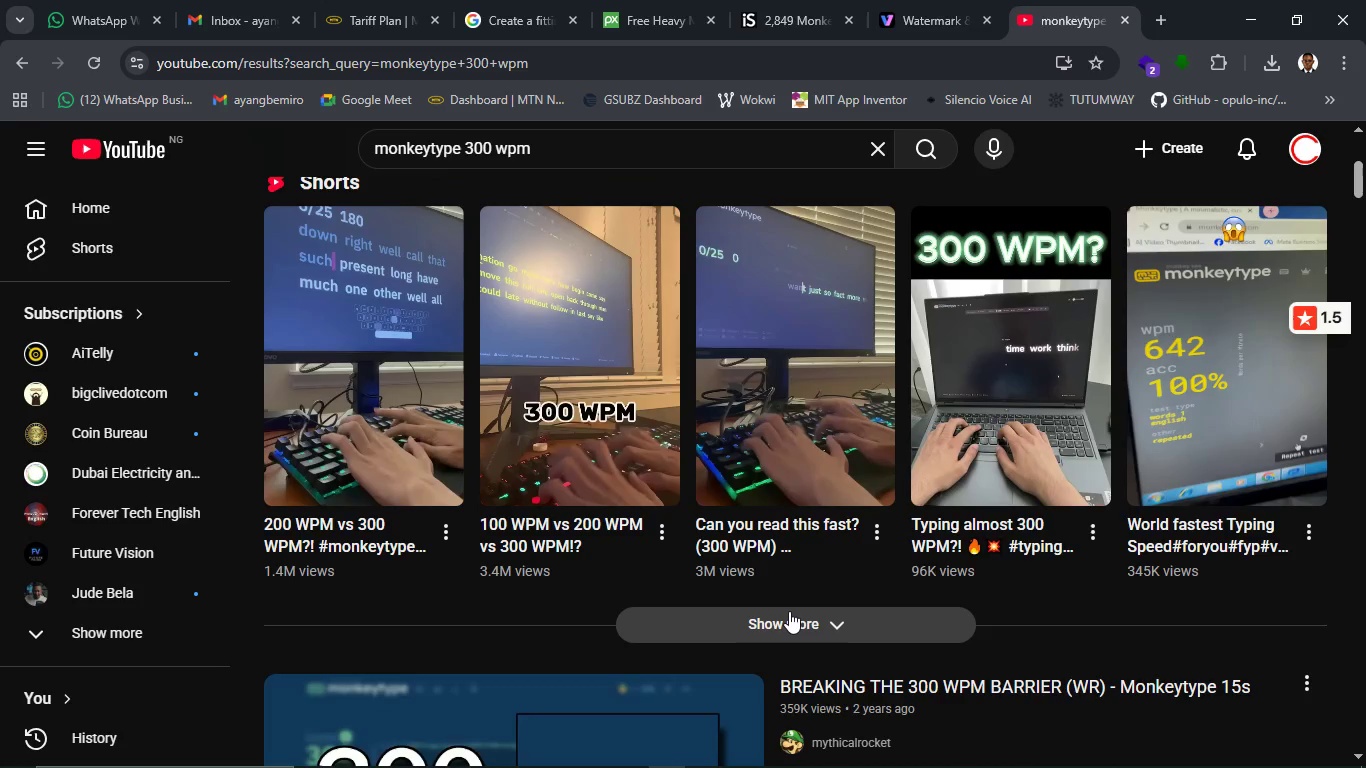 
wait(6.72)
 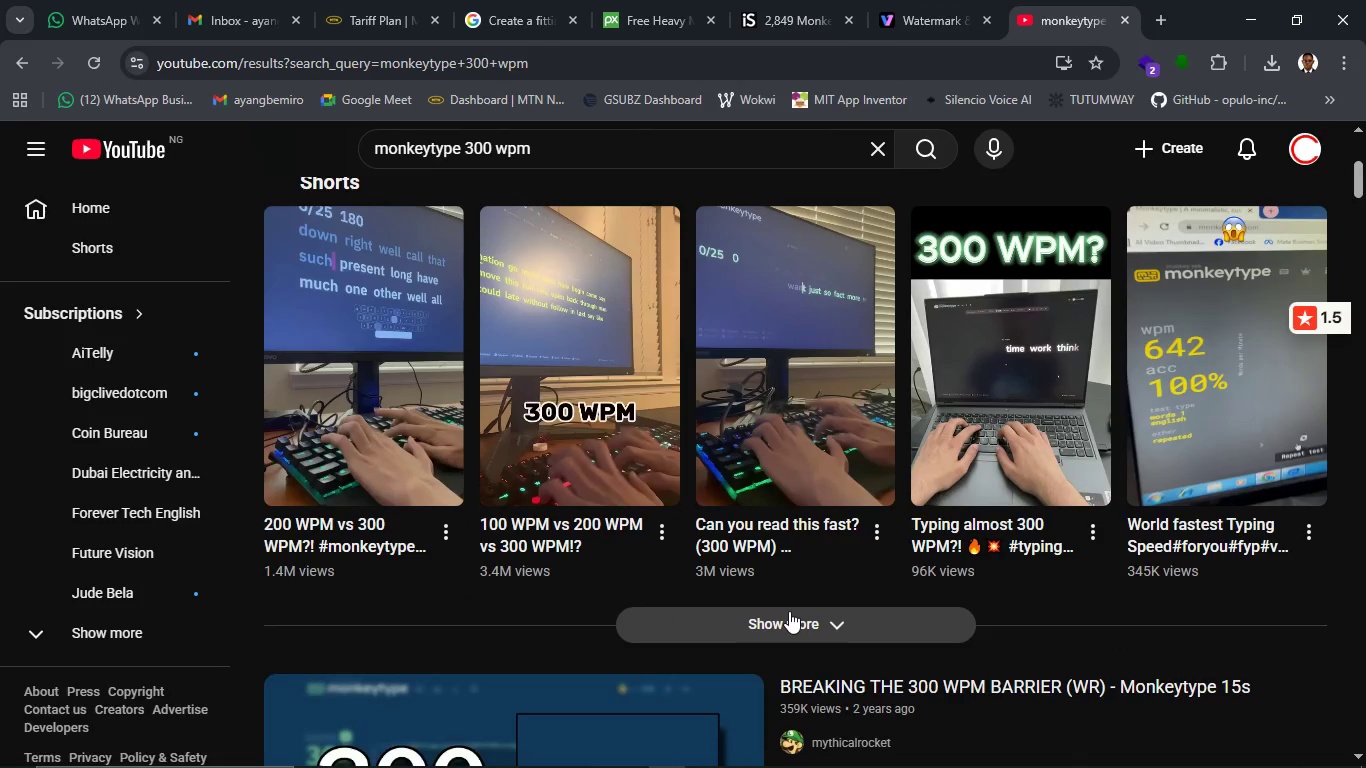 
scroll: coordinate [791, 624], scroll_direction: down, amount: 18.0
 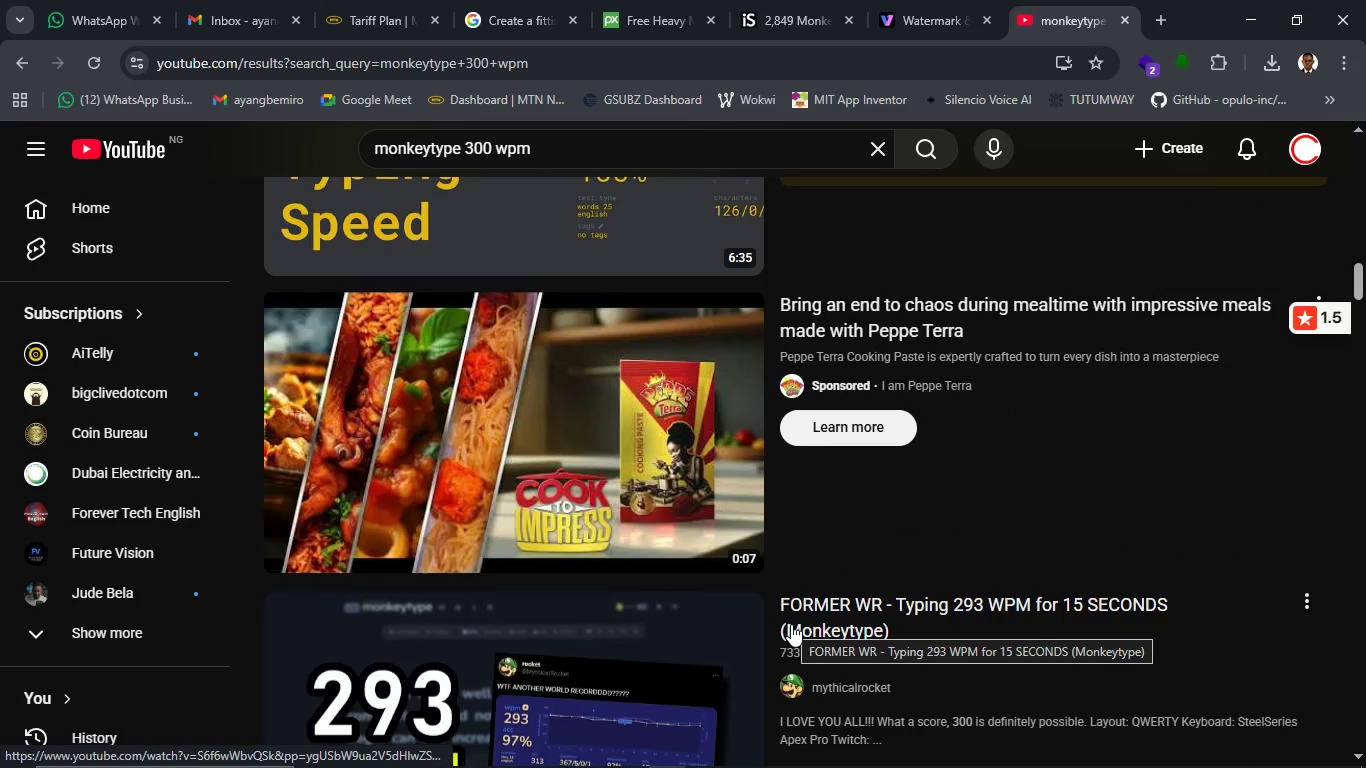 
scroll: coordinate [875, 620], scroll_direction: down, amount: 17.0
 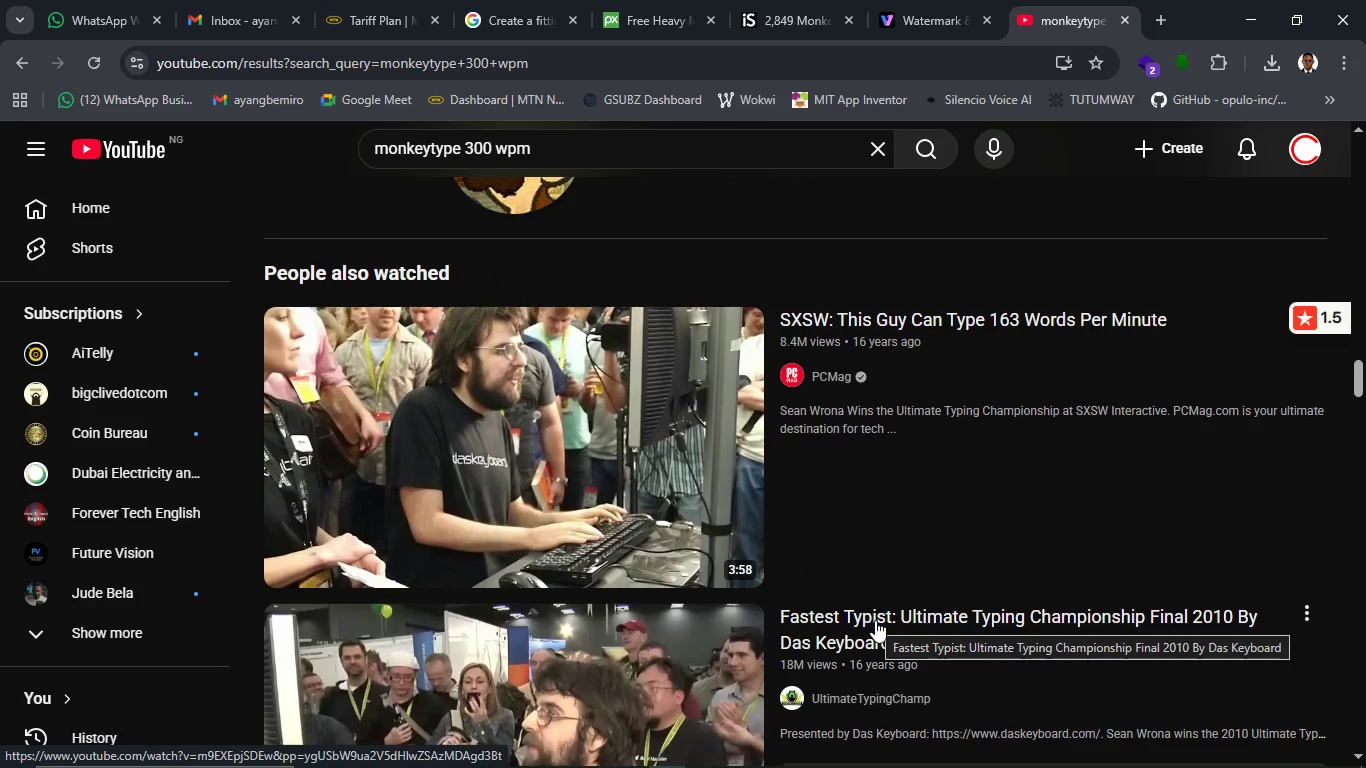 
scroll: coordinate [875, 620], scroll_direction: down, amount: 10.0
 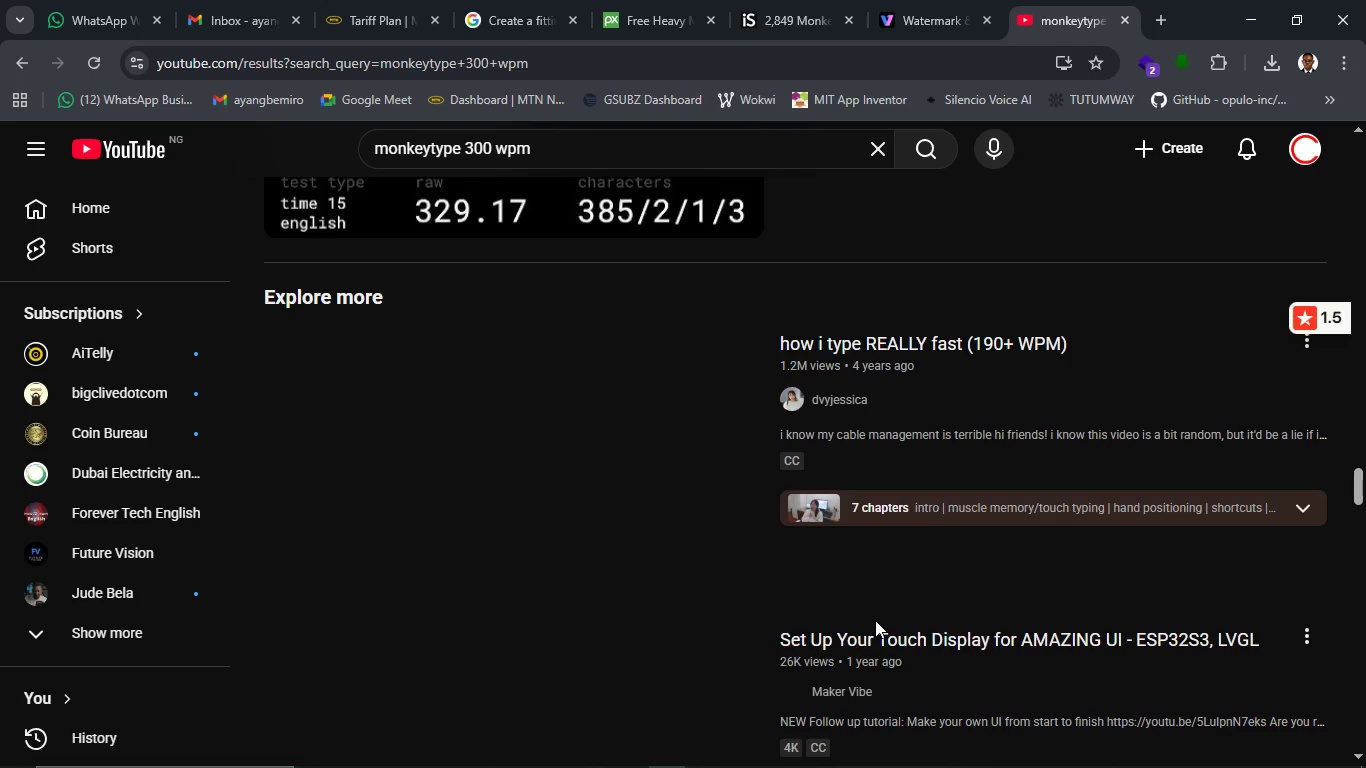 
scroll: coordinate [875, 620], scroll_direction: up, amount: 4.0
 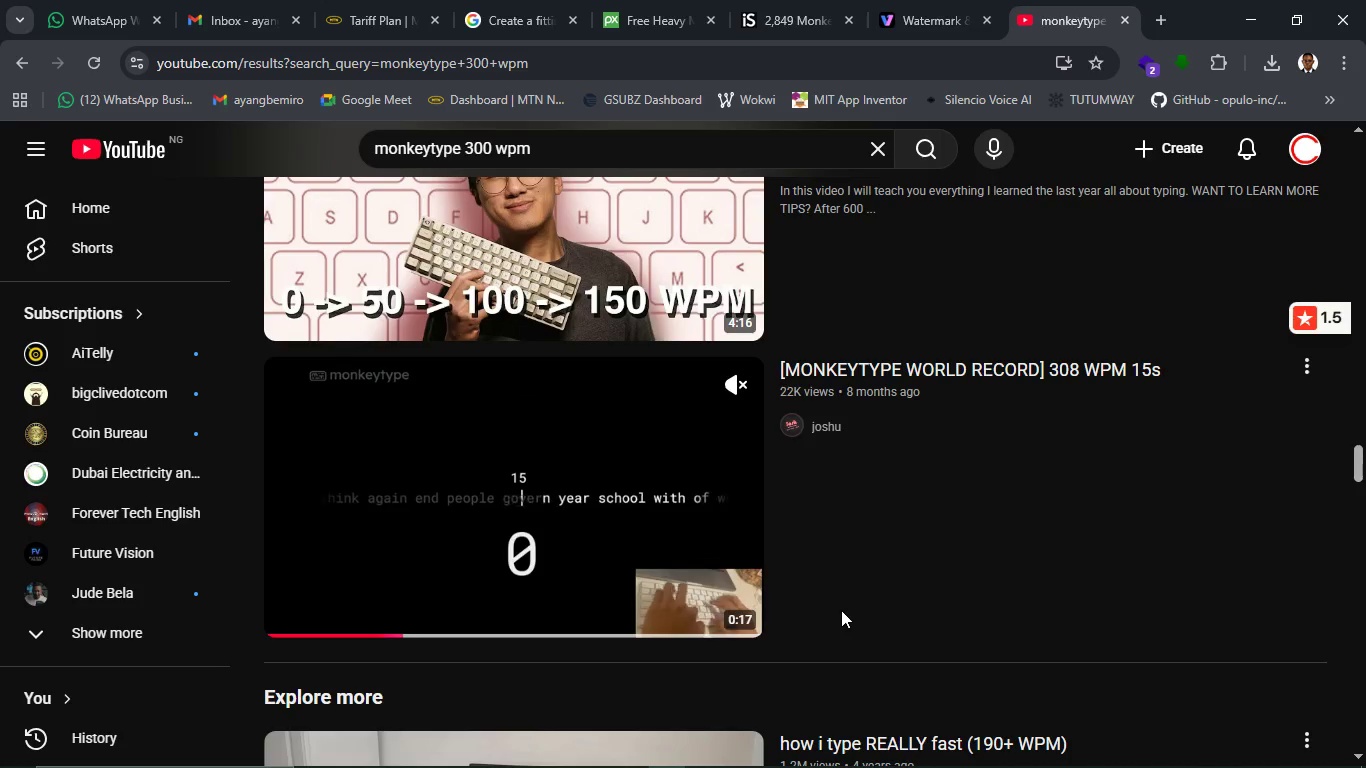 
wait(15.92)
 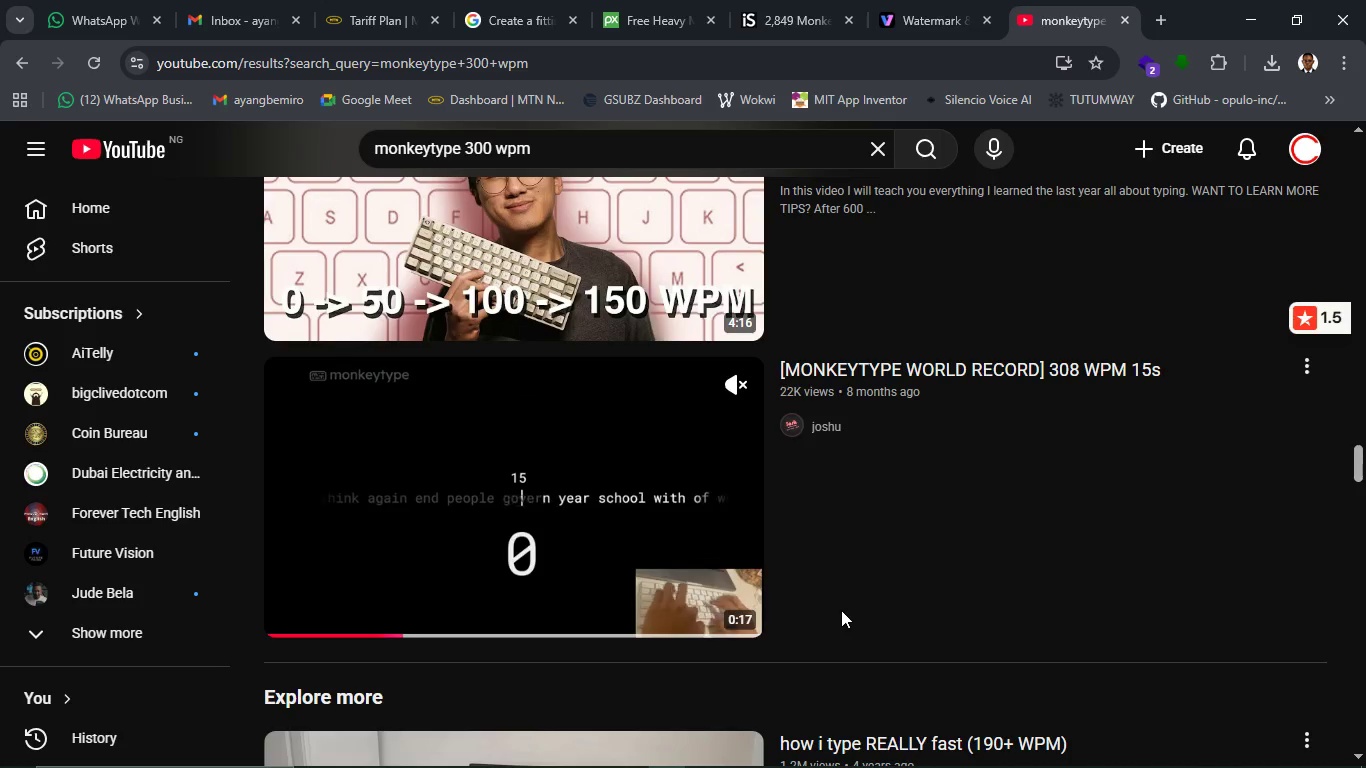 
left_click([613, 549])
 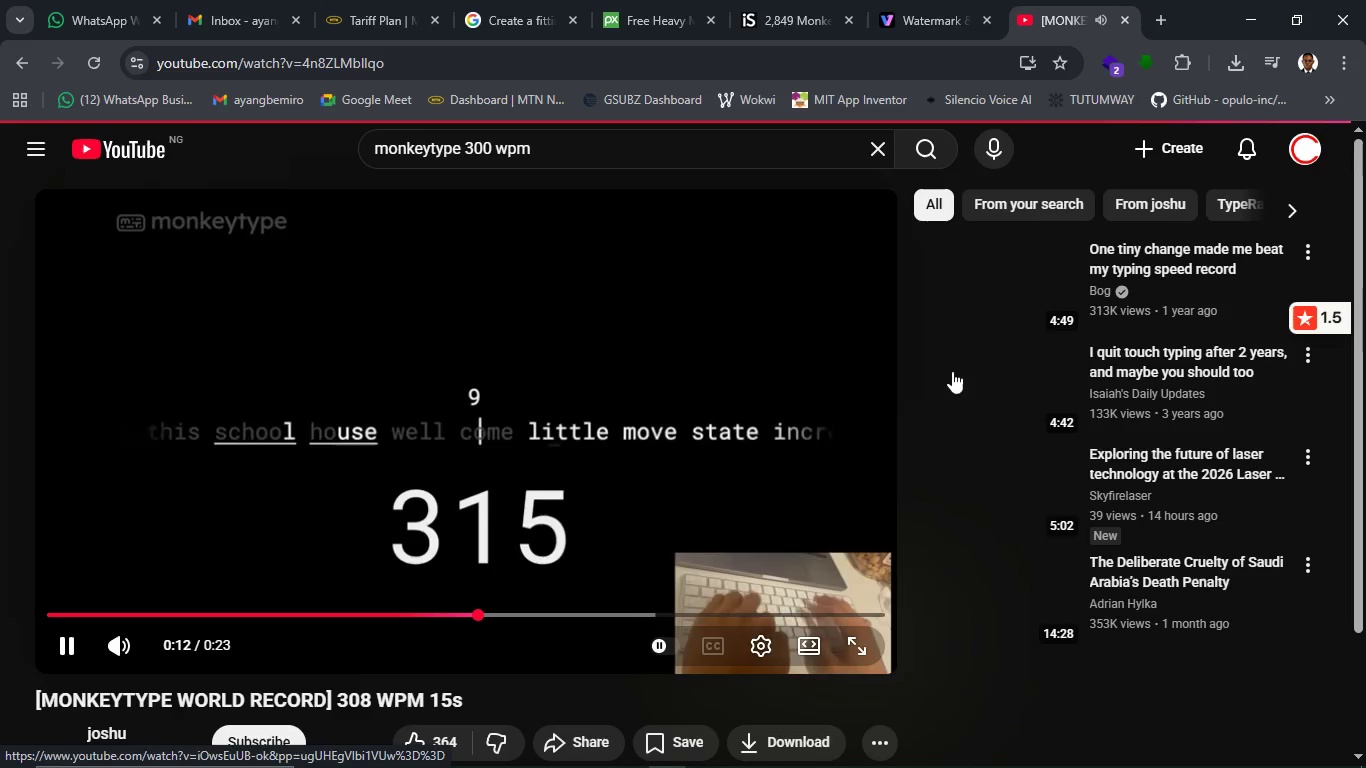 
wait(10.73)
 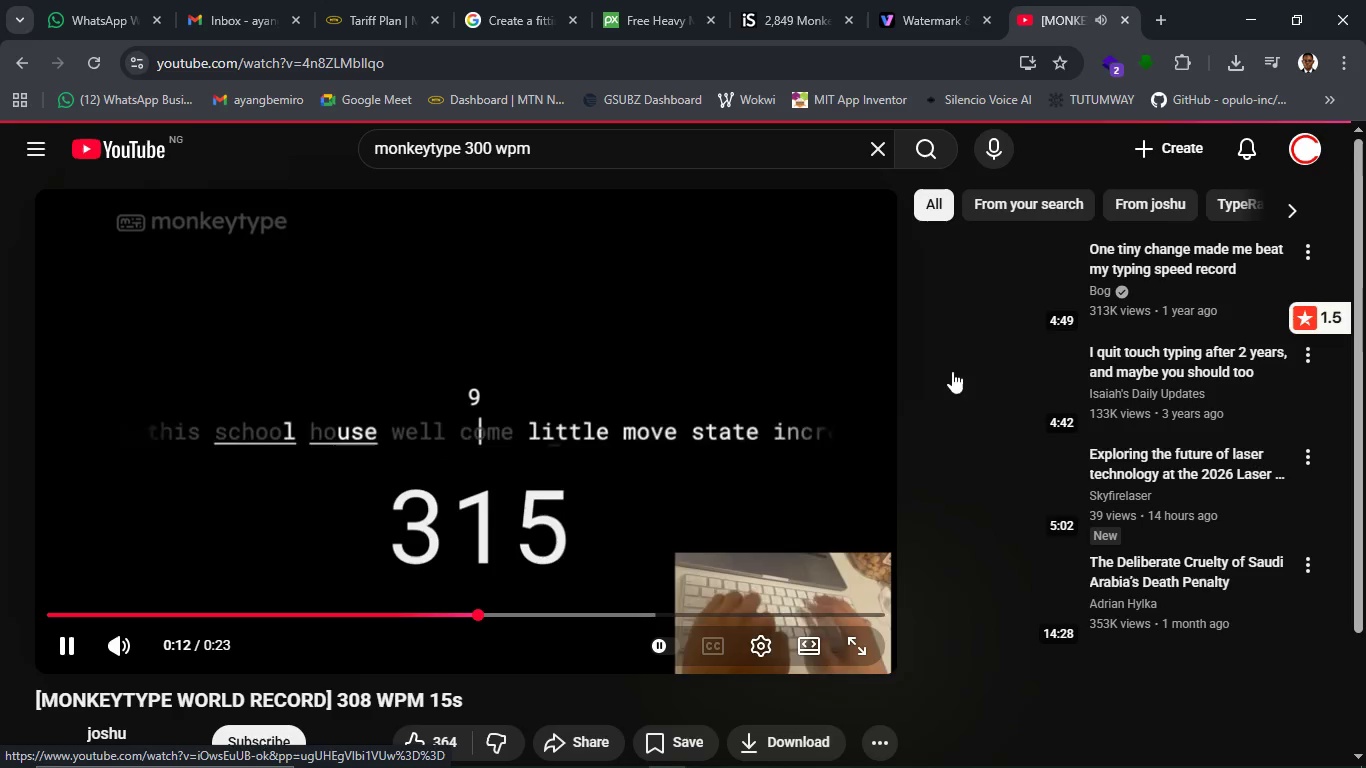 
scroll: coordinate [404, 666], scroll_direction: down, amount: 1.0
 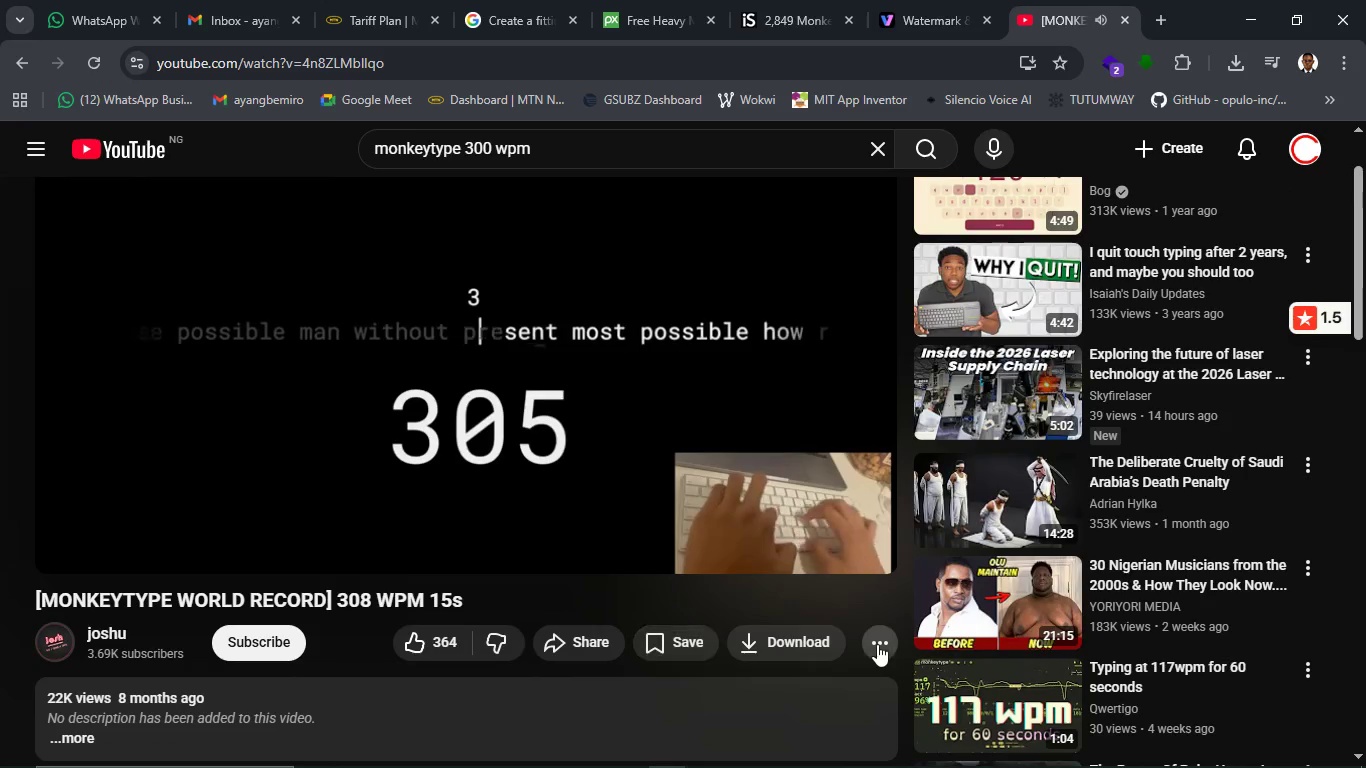 
left_click([877, 644])
 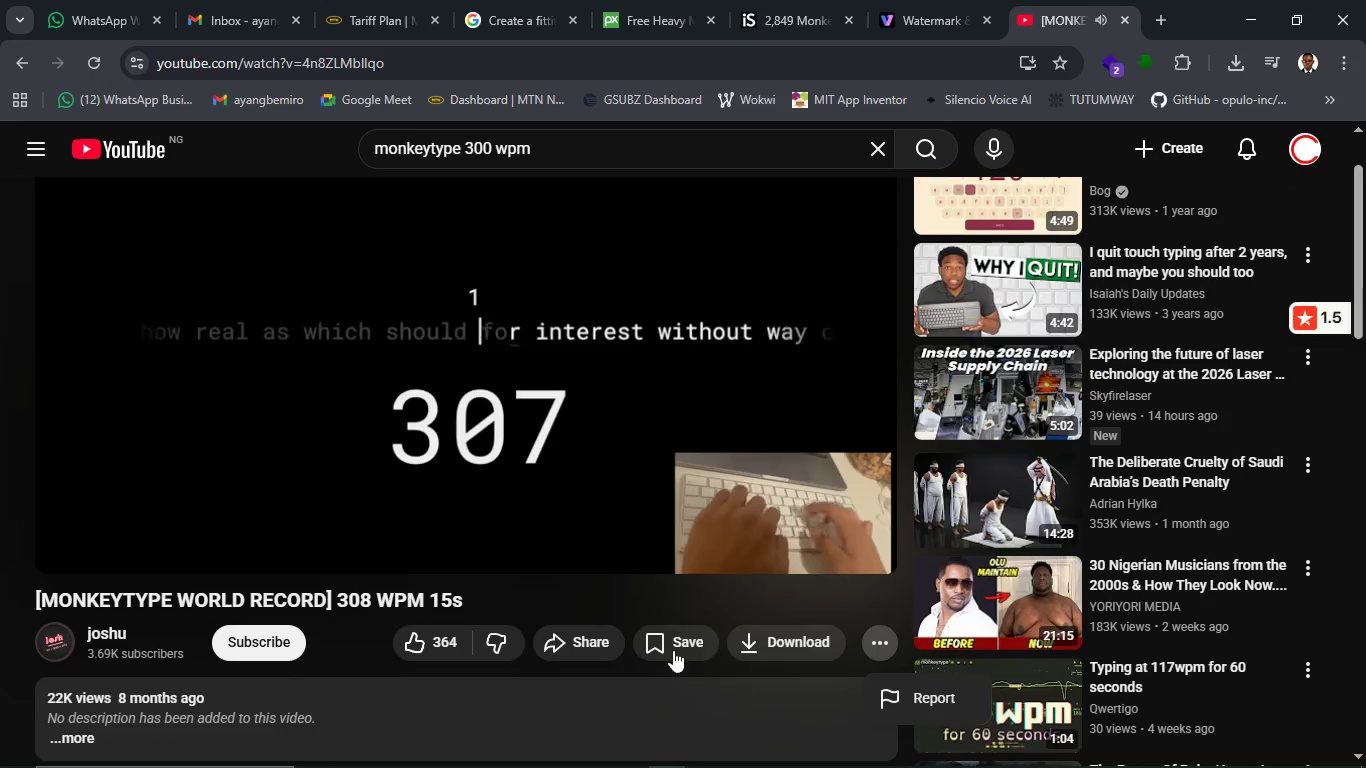 
left_click([564, 648])
 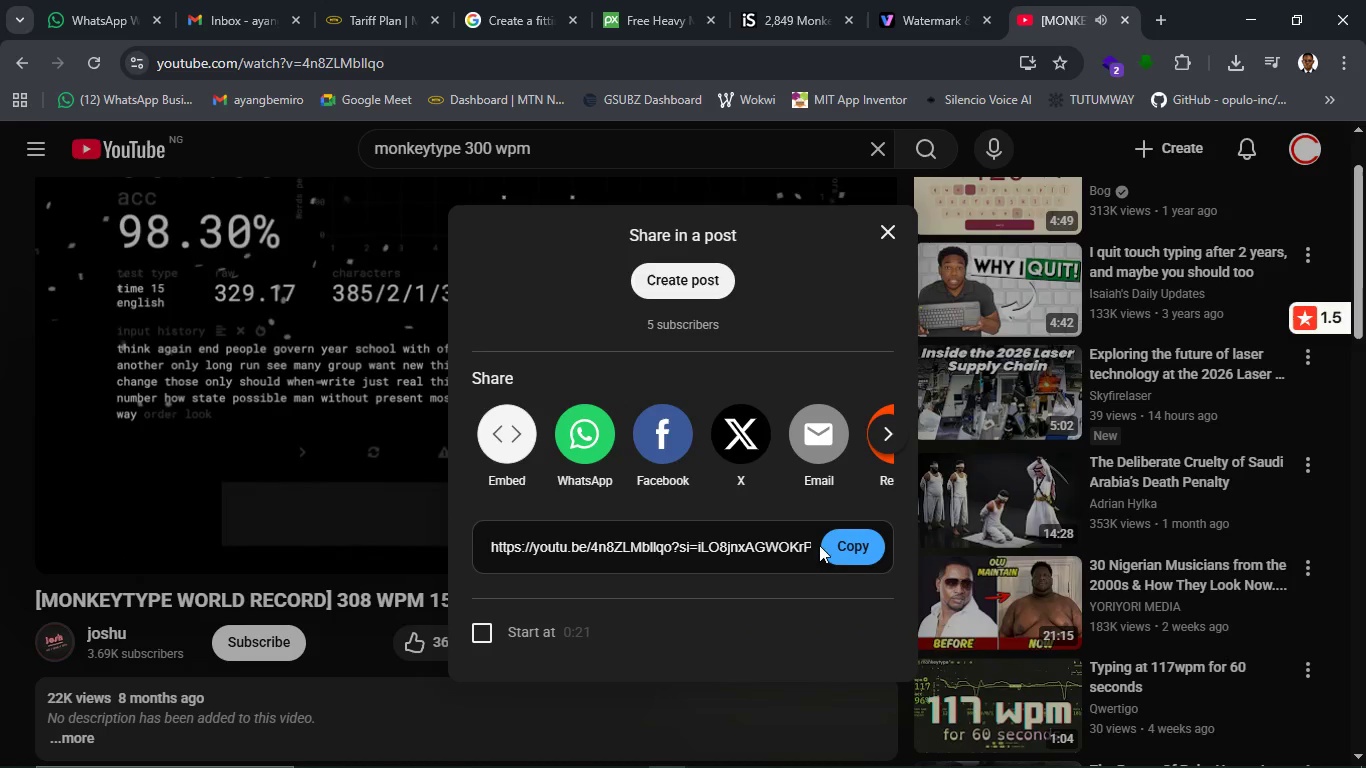 
left_click([844, 549])
 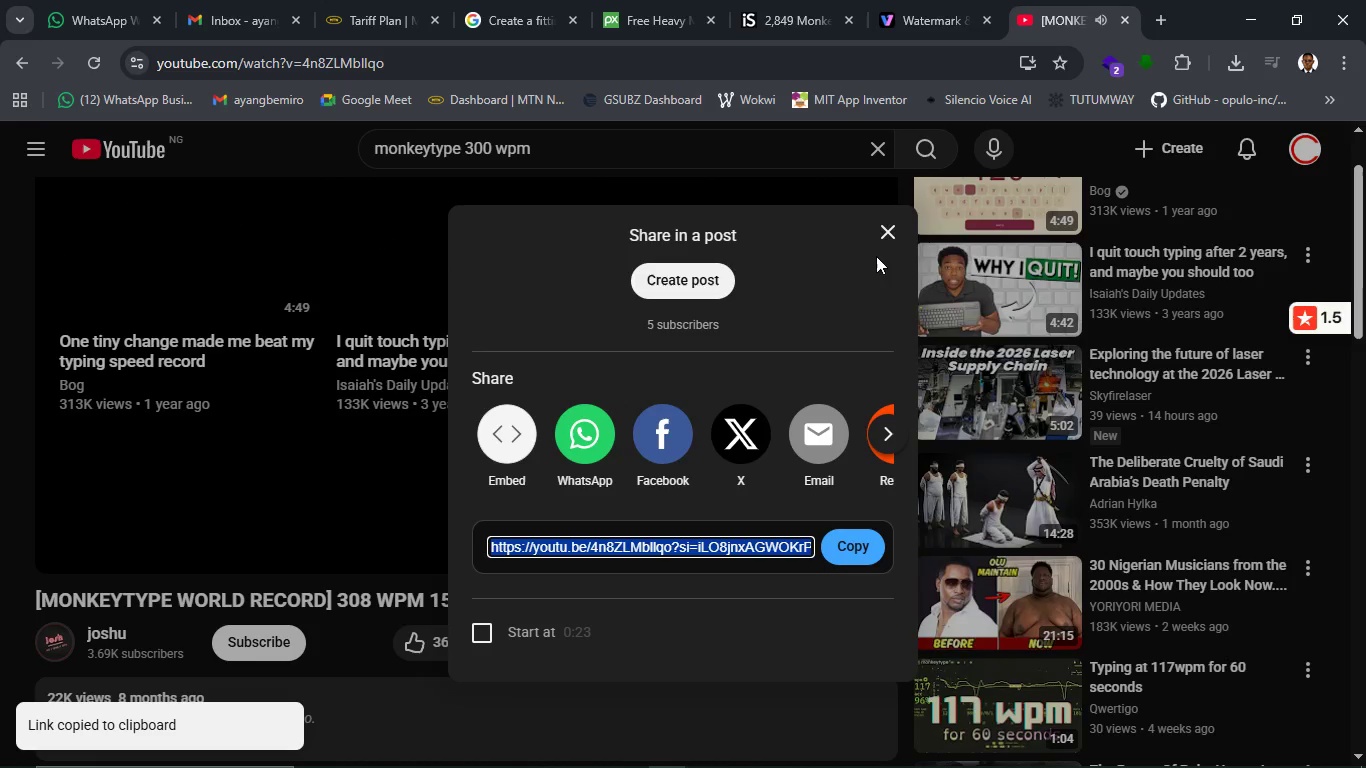 
left_click([876, 243])
 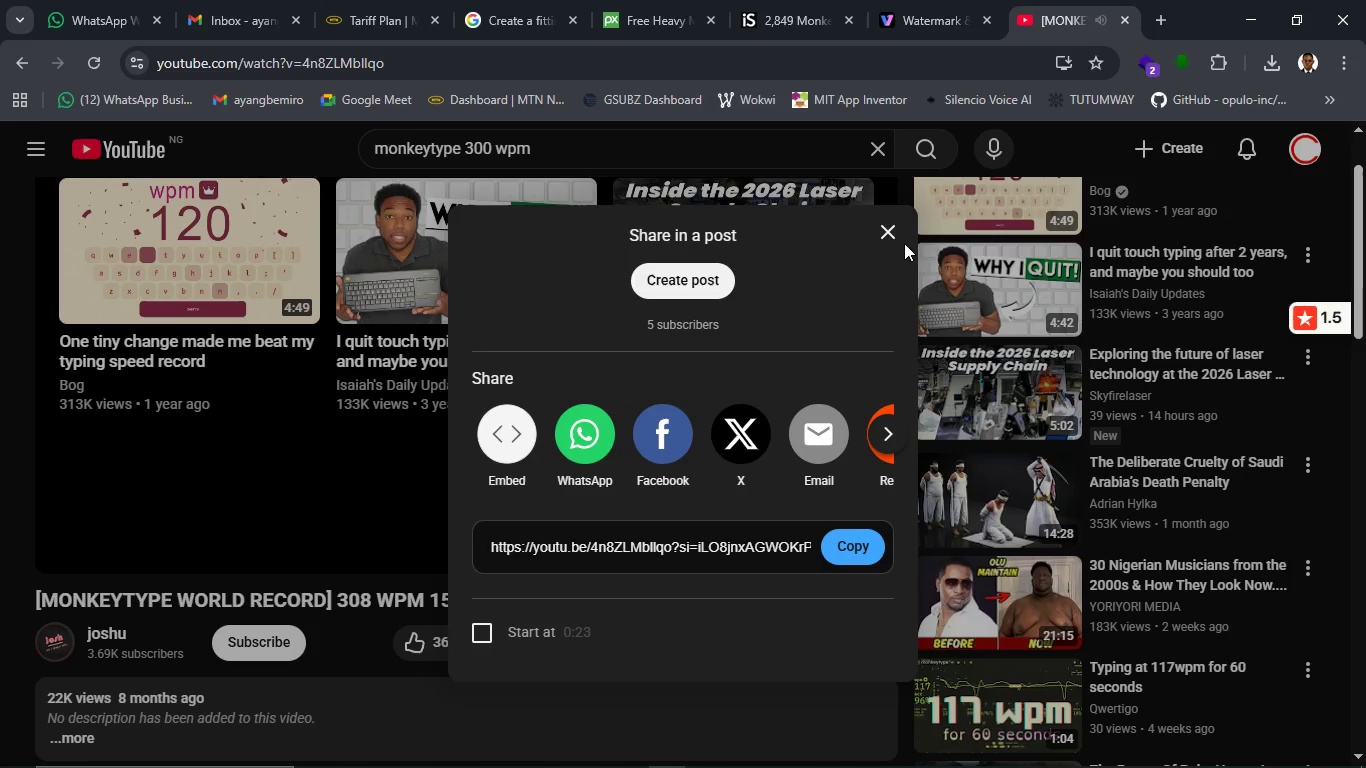 
left_click([886, 232])
 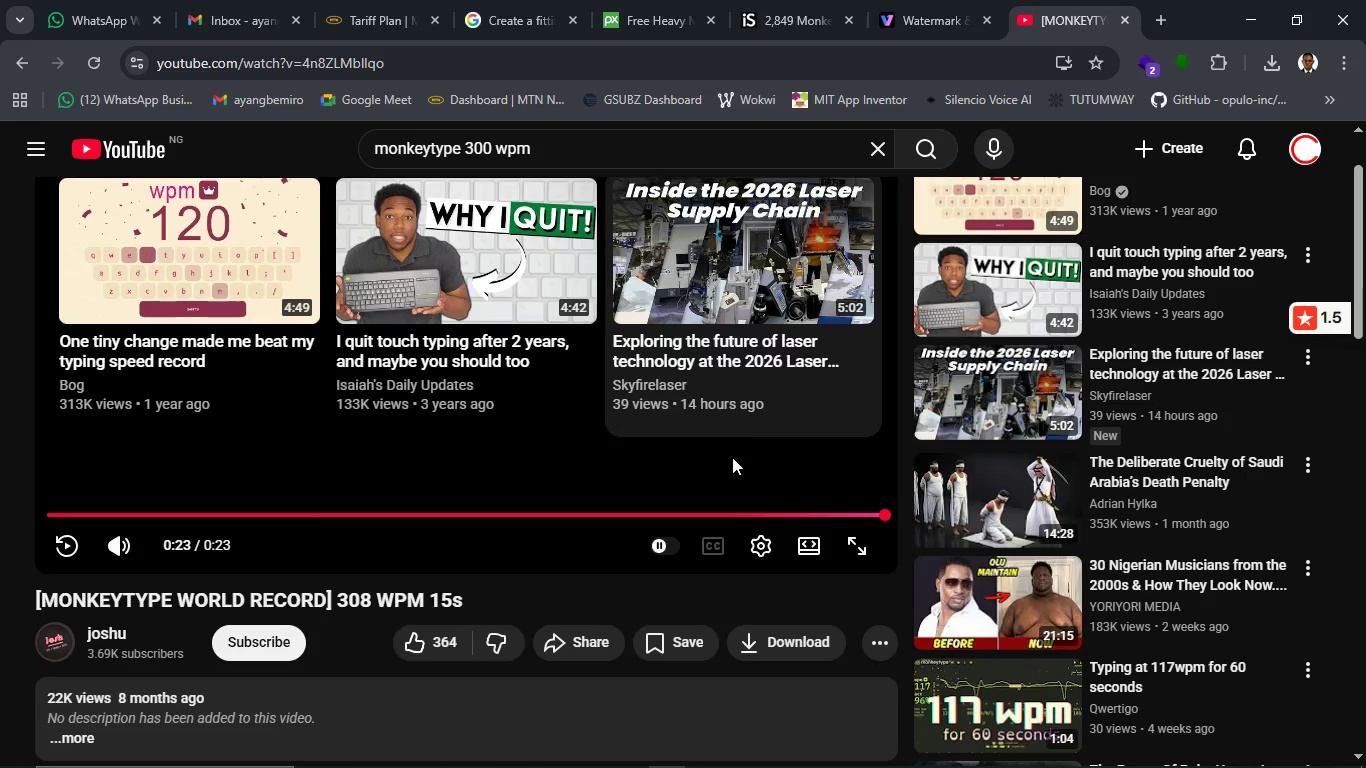 
mouse_move([727, 505])
 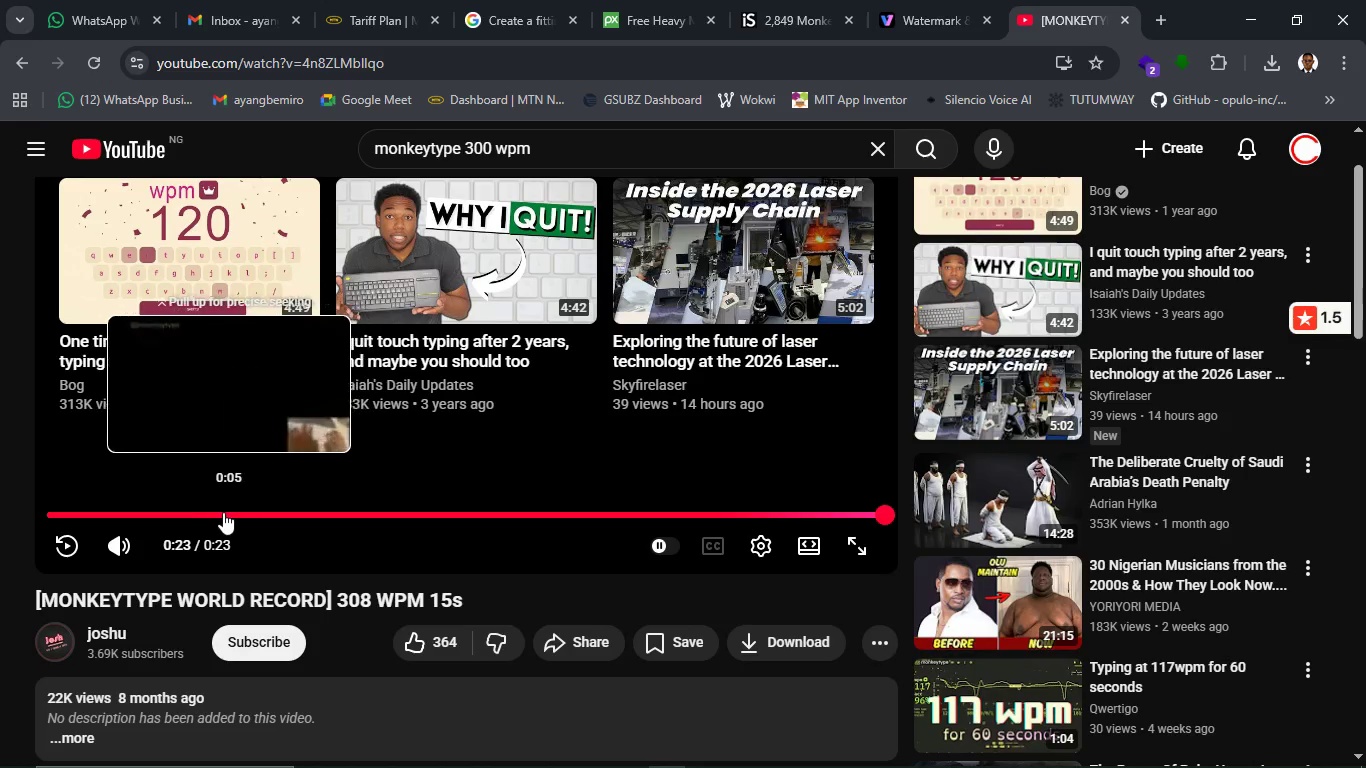 
left_click([139, 518])
 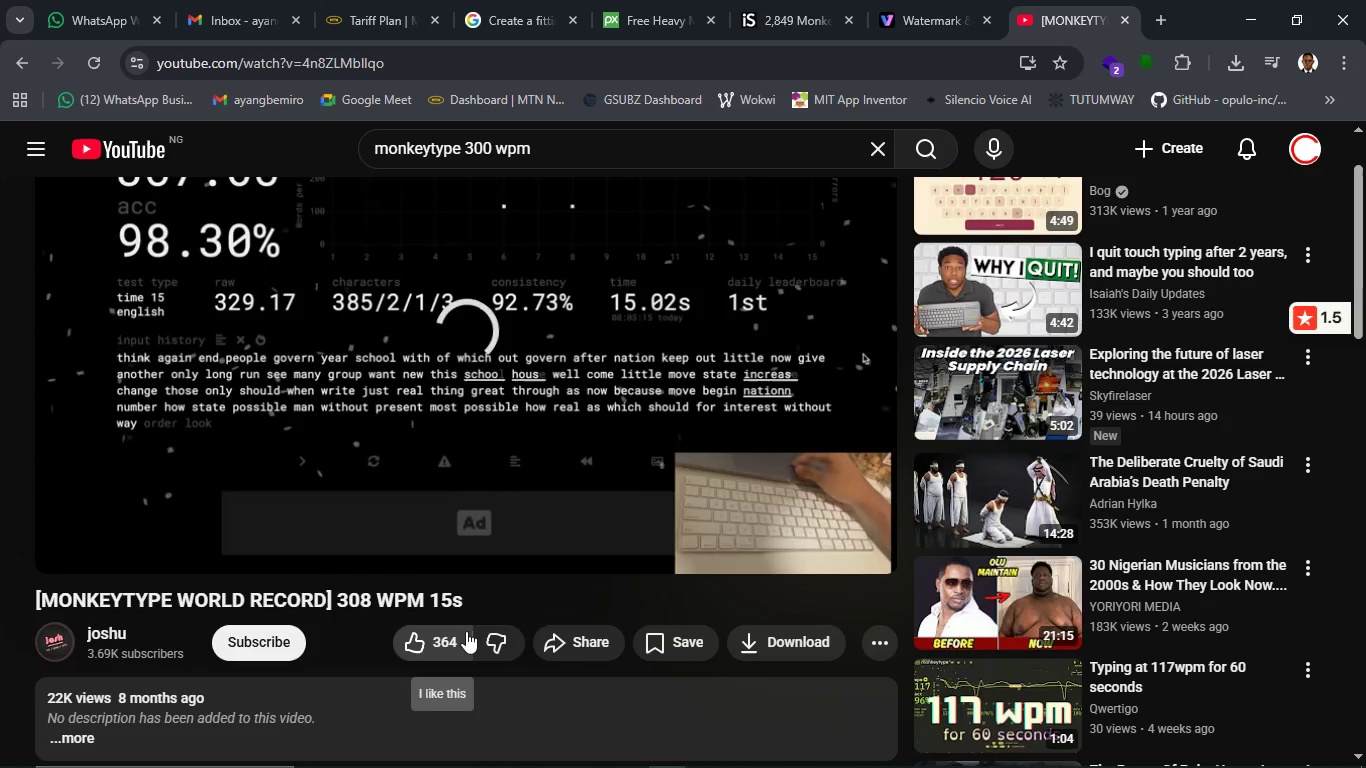 
scroll: coordinate [466, 631], scroll_direction: up, amount: 1.0
 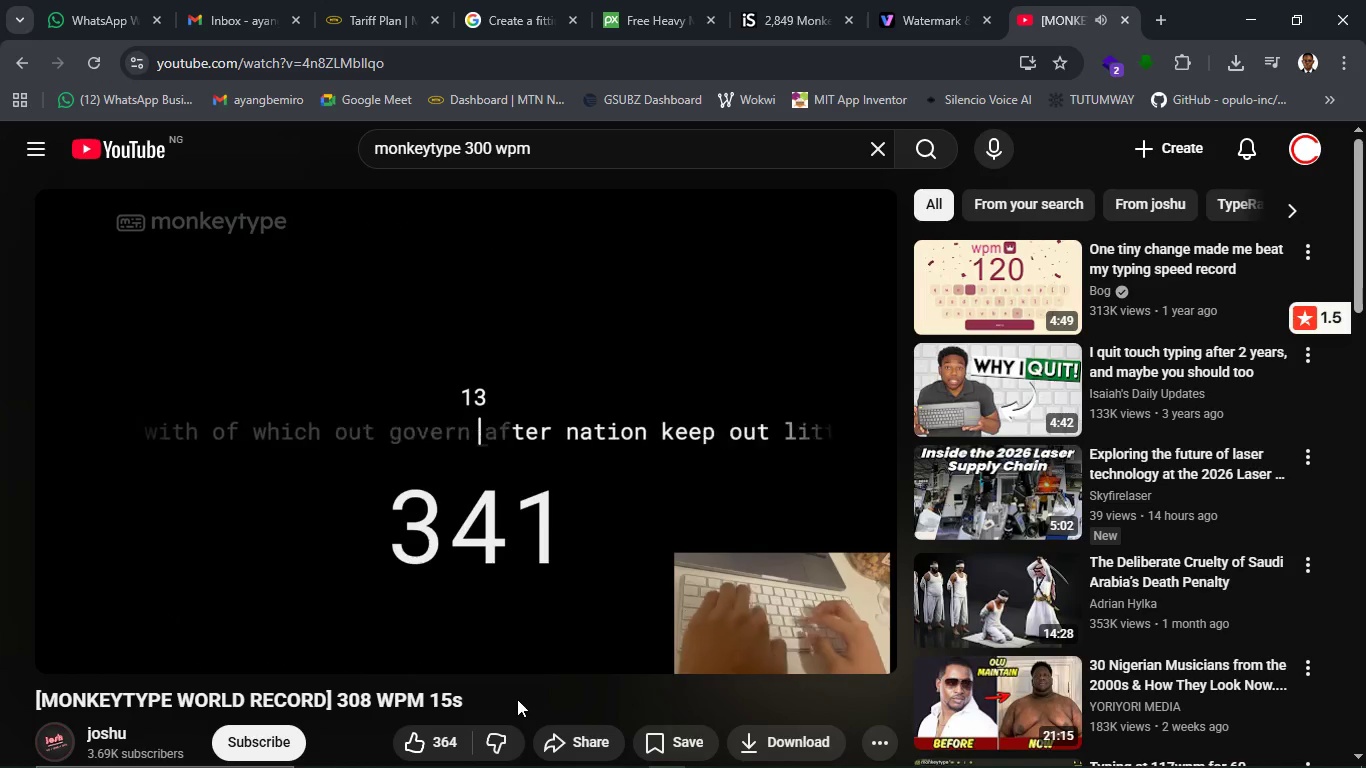 
wait(11.56)
 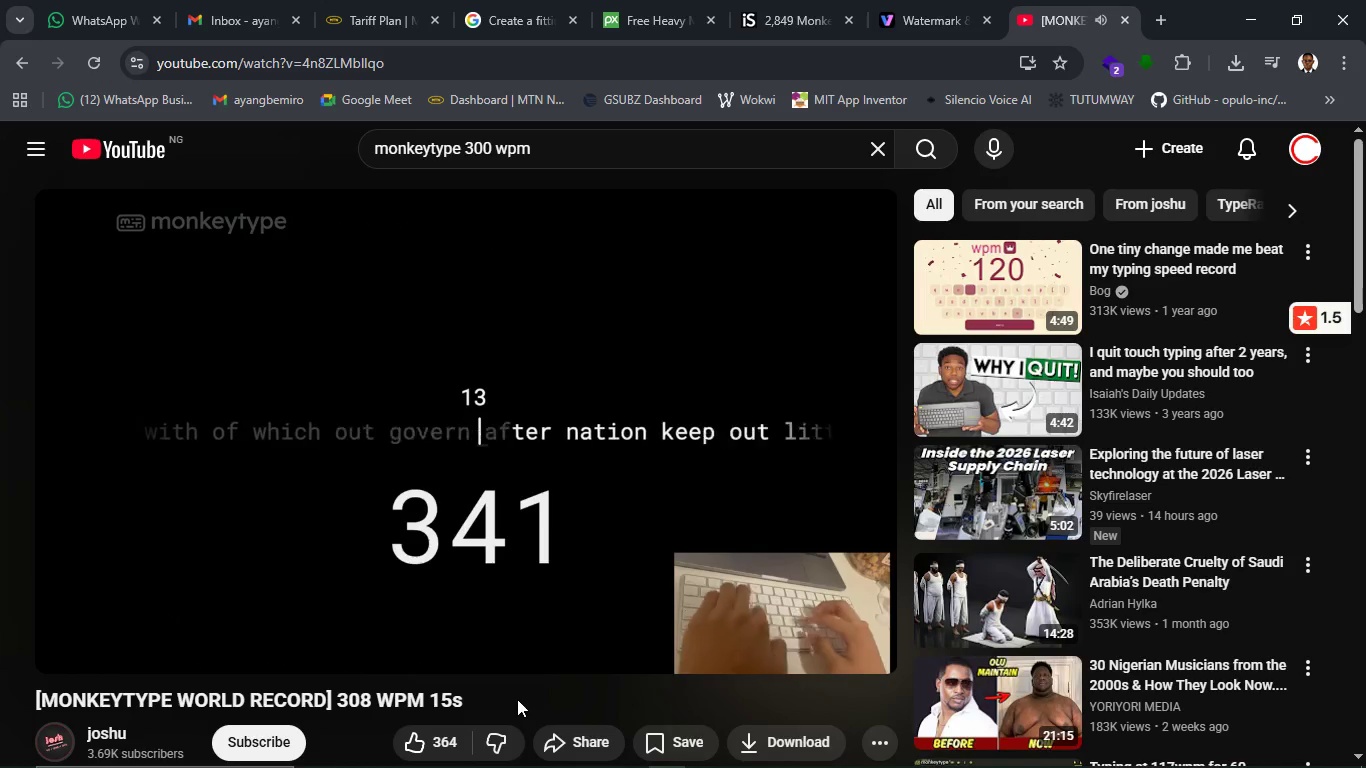 
left_click([909, 72])
 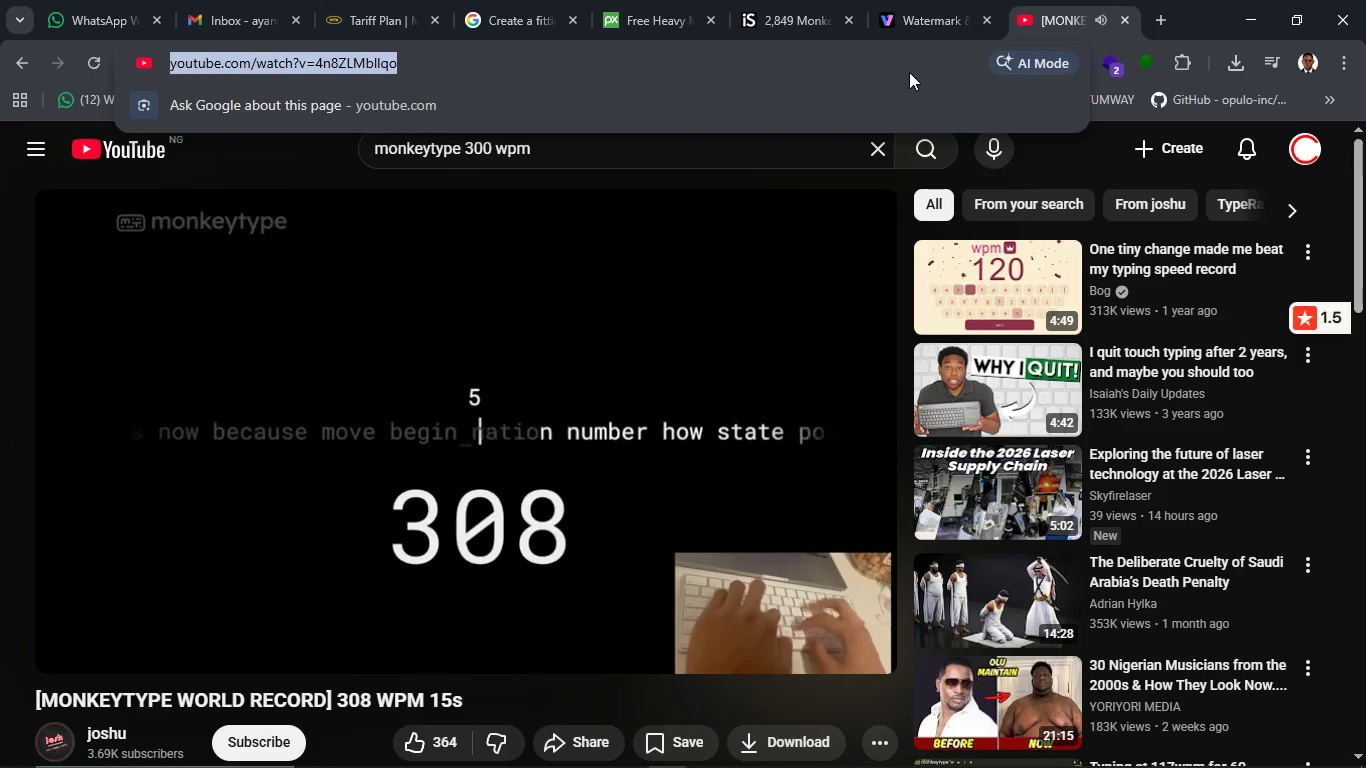 
type(download youtube video)
 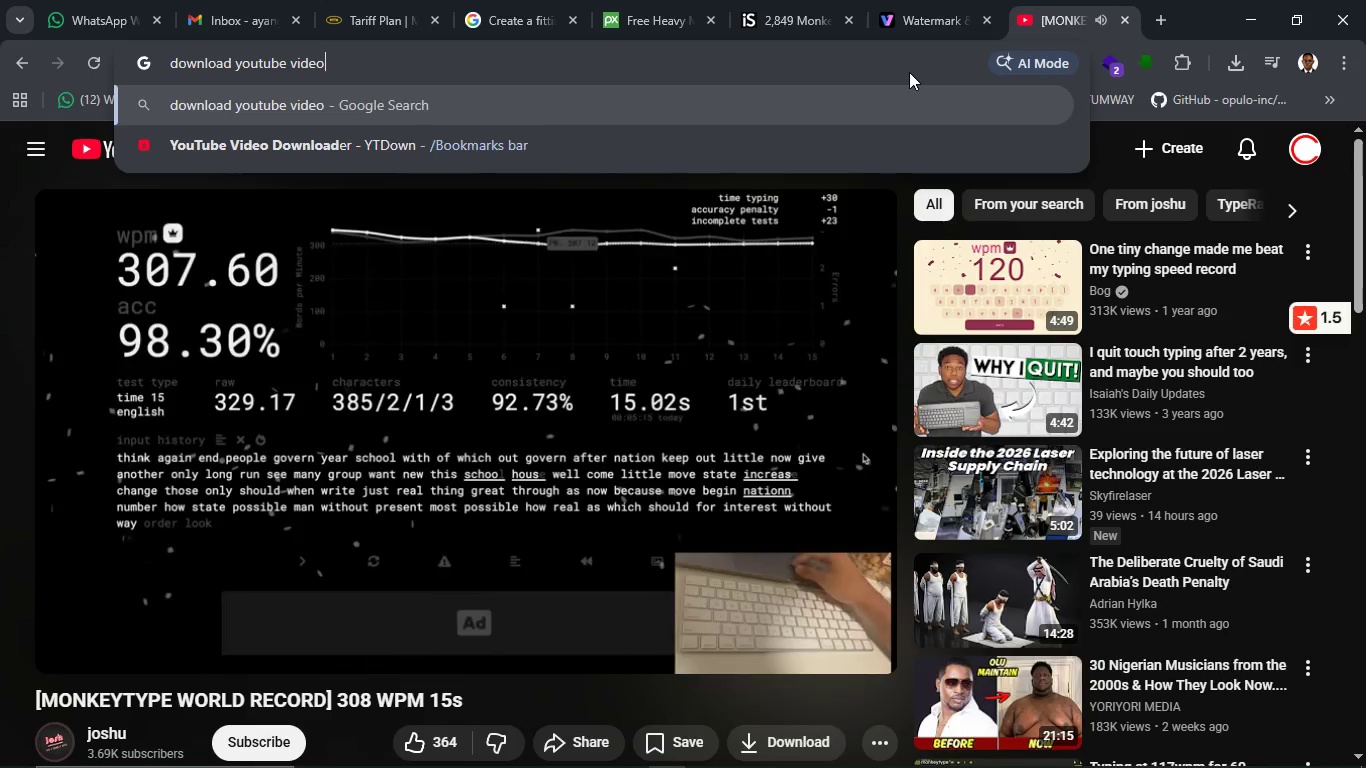 
key(Enter)
 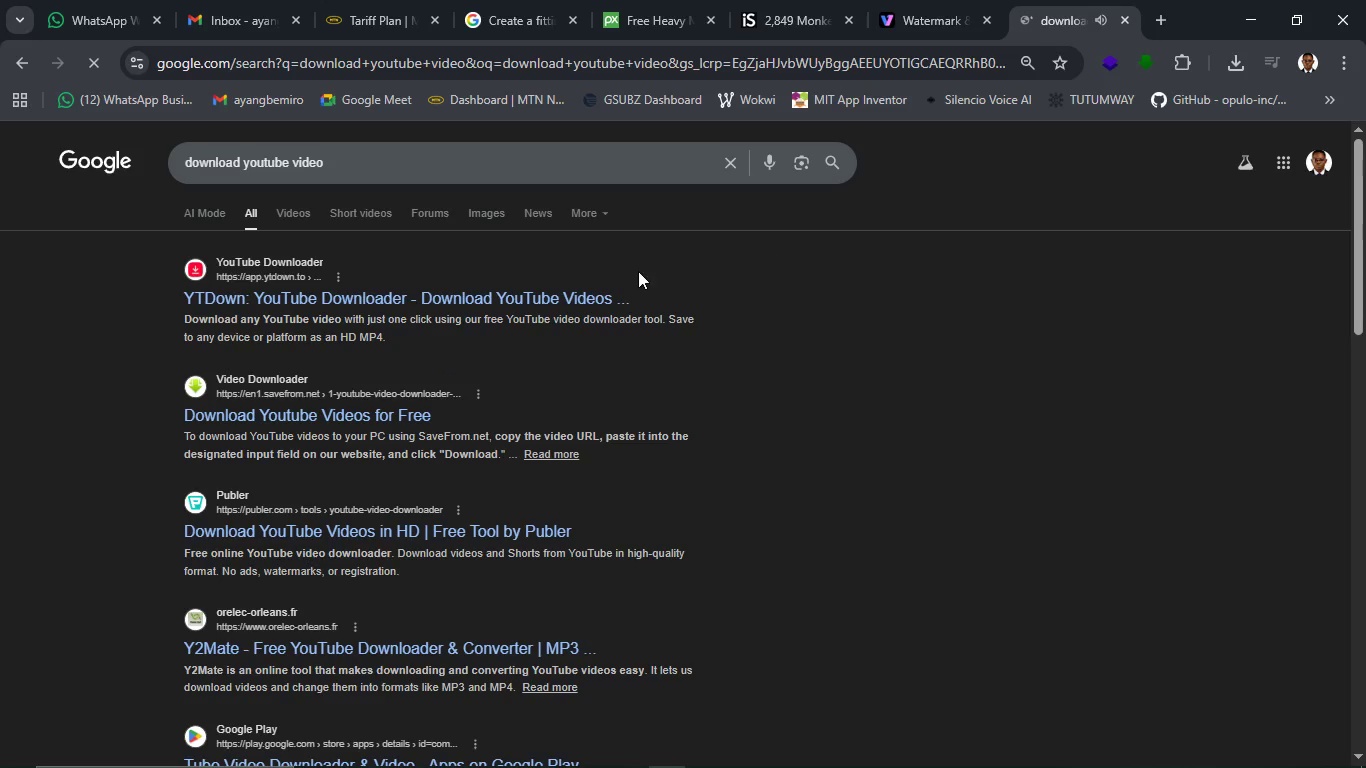 
left_click([582, 306])
 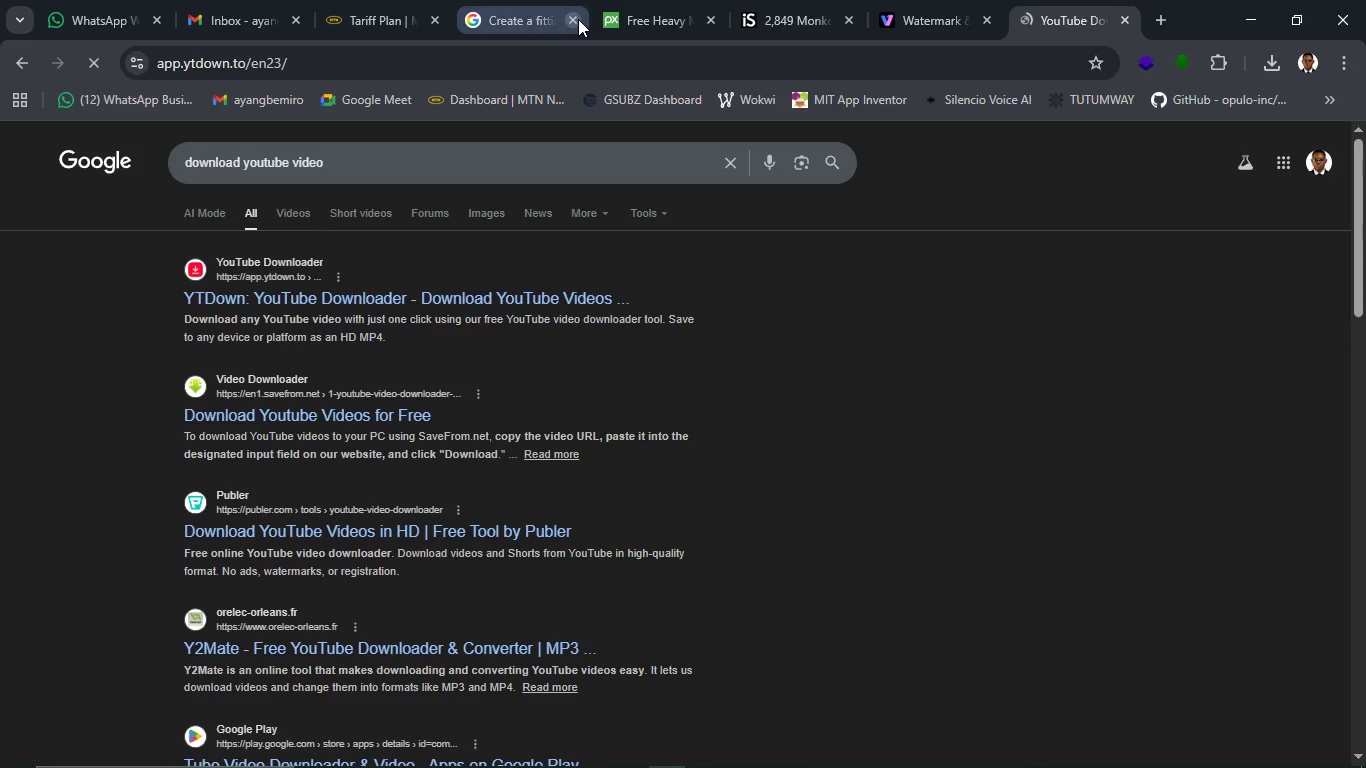 
wait(5.31)
 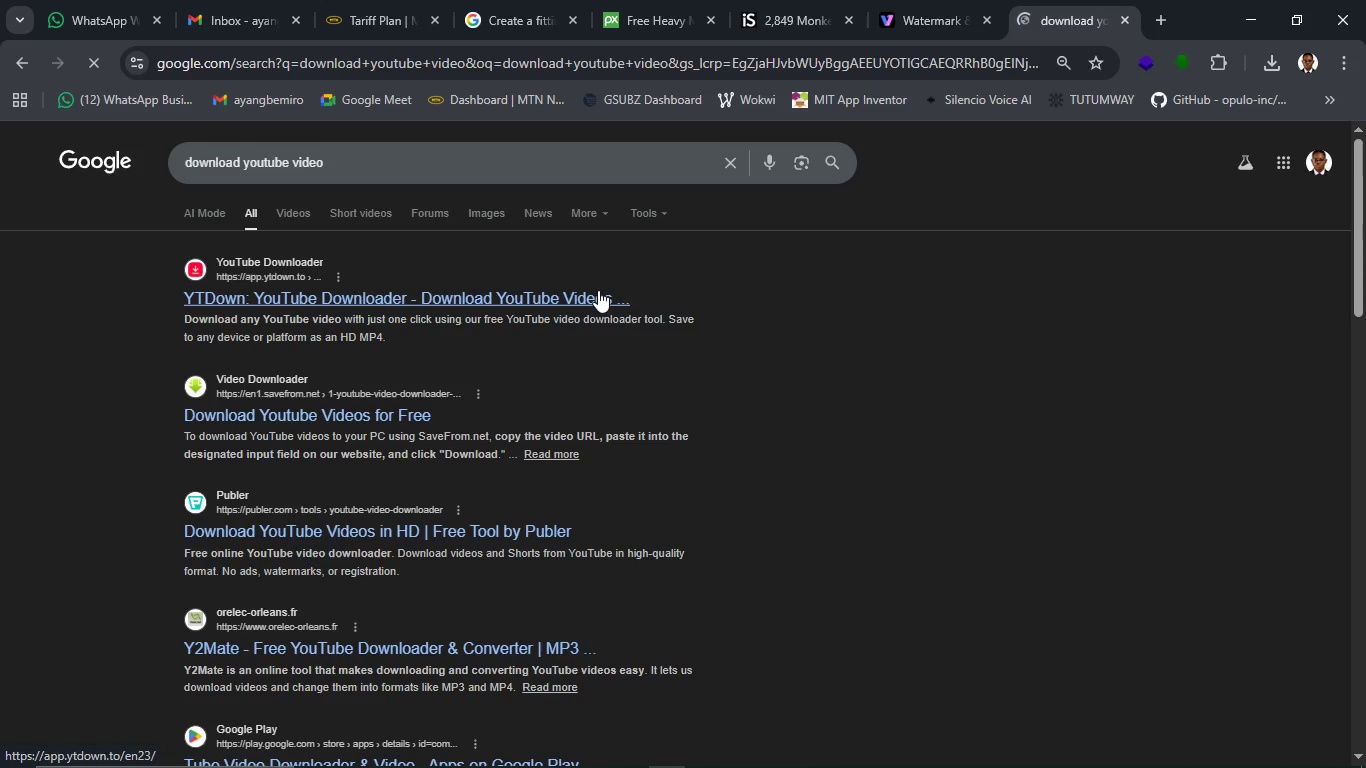 
left_click([528, 8])
 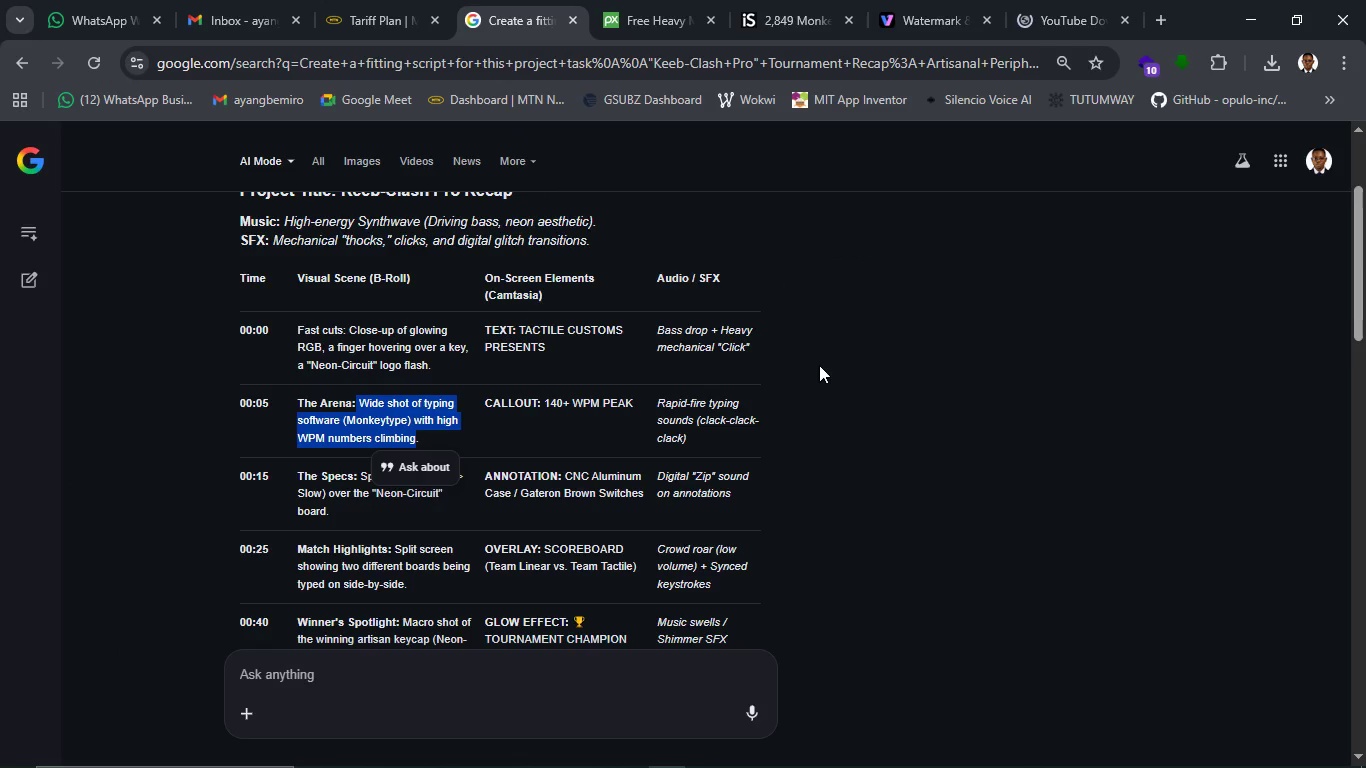 
scroll: coordinate [819, 365], scroll_direction: down, amount: 1.0
 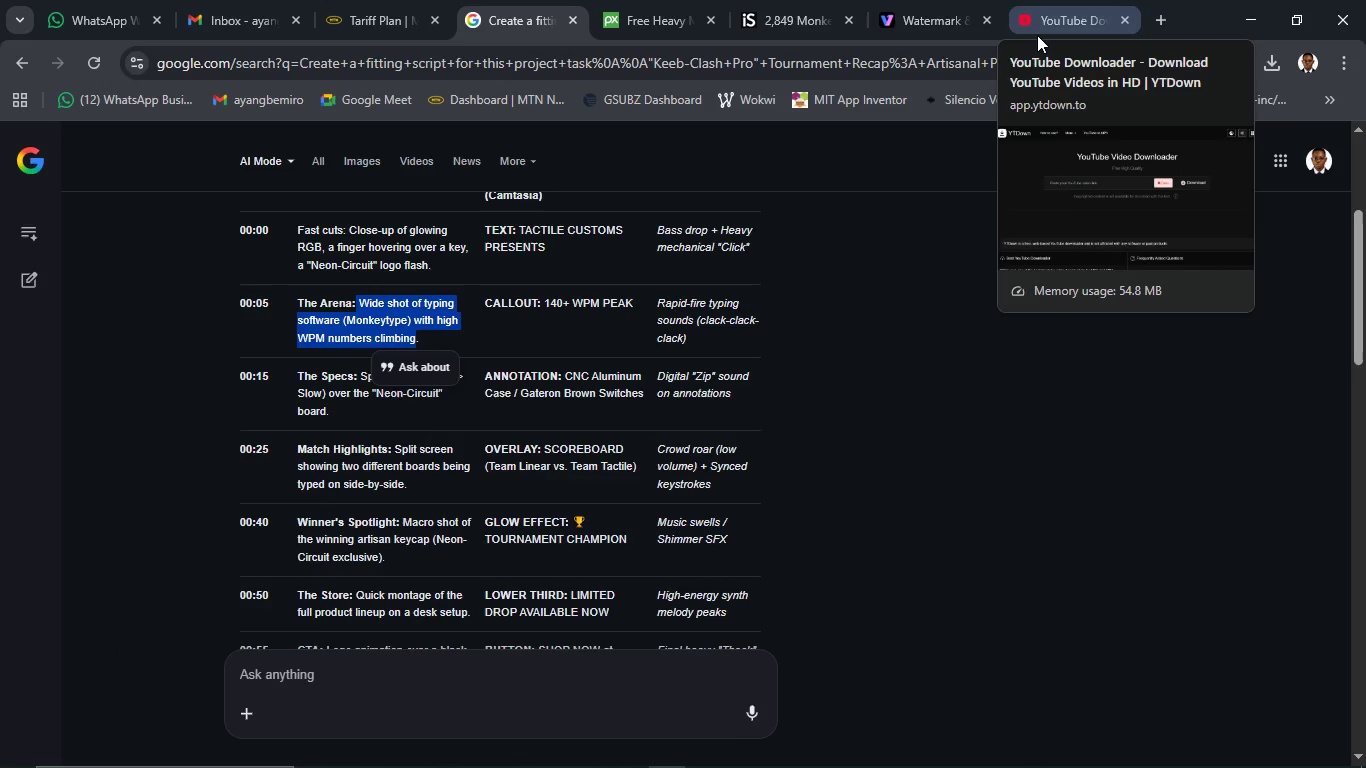 
wait(5.92)
 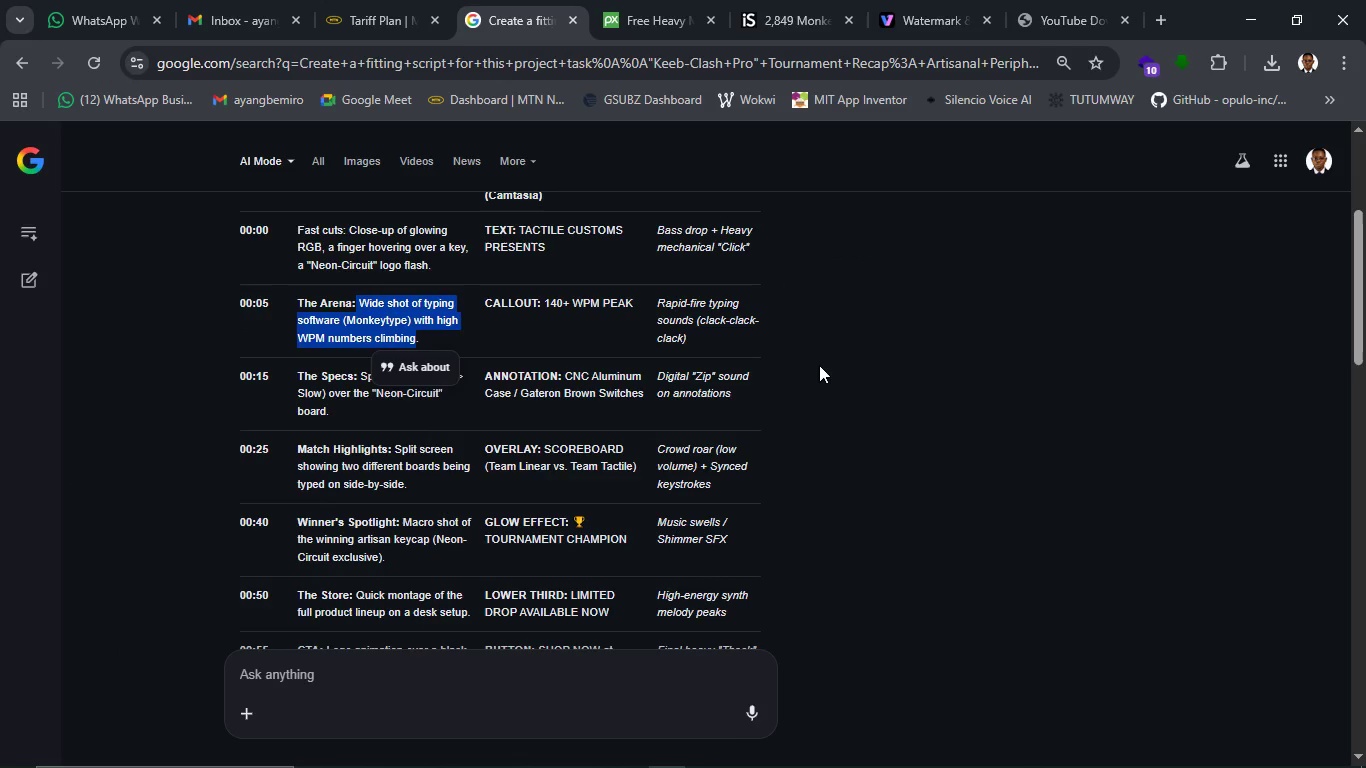 
left_click([1076, 11])